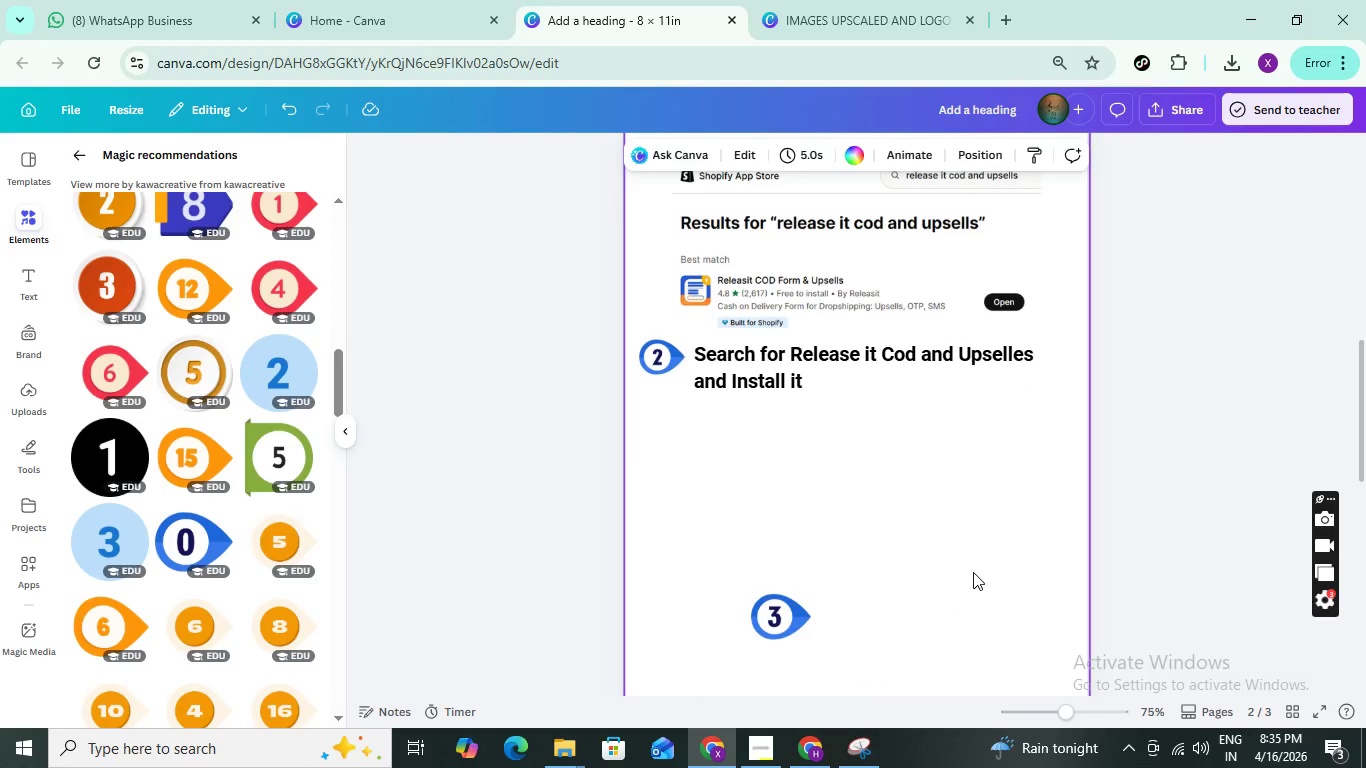 
scroll: coordinate [973, 572], scroll_direction: up, amount: 3.0
 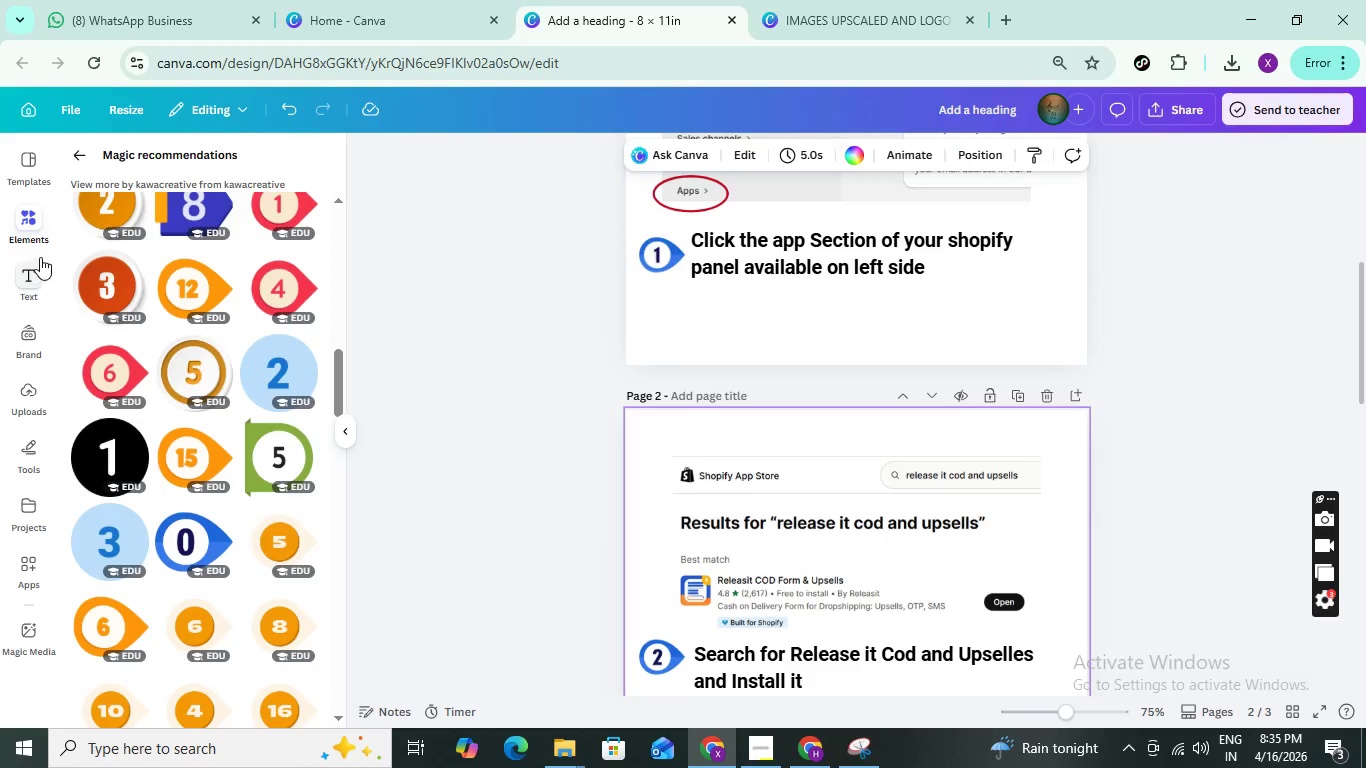 
left_click([42, 231])
 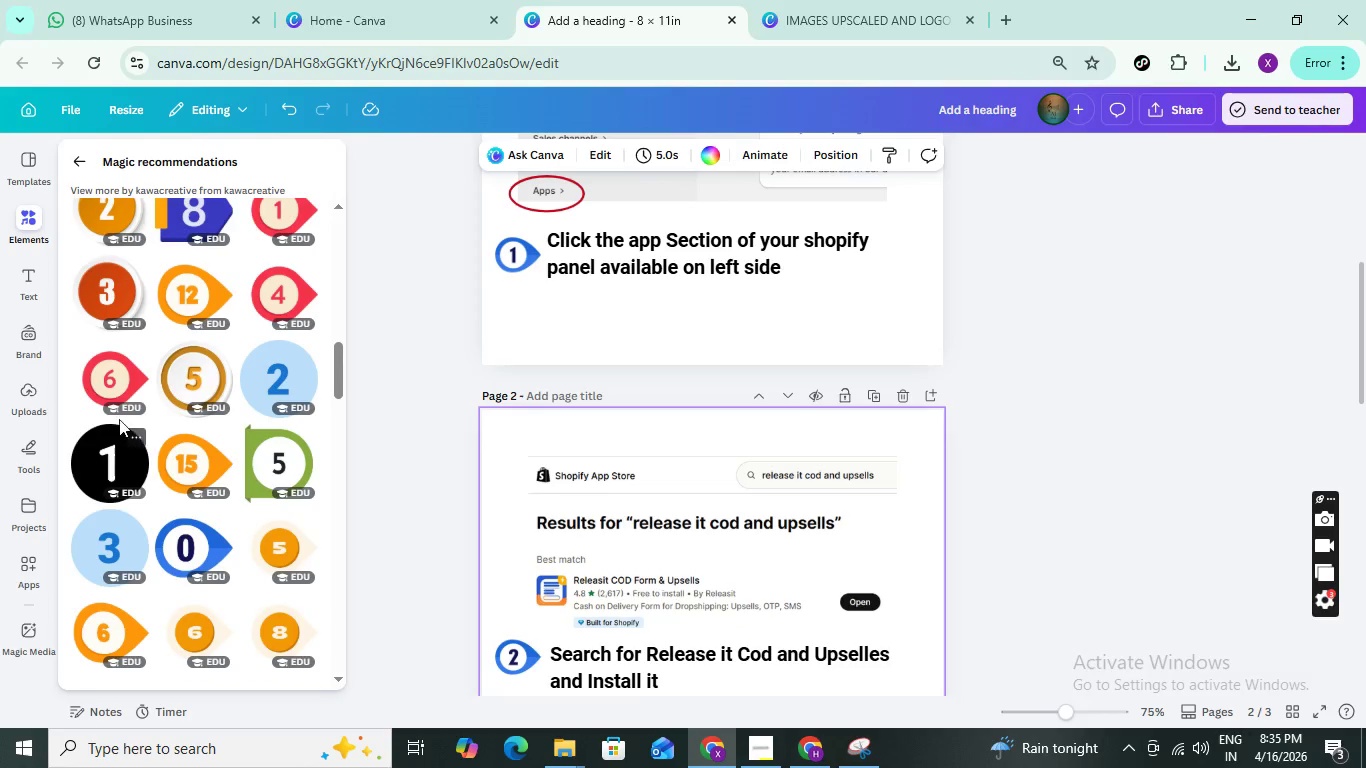 
scroll: coordinate [198, 374], scroll_direction: up, amount: 23.0
 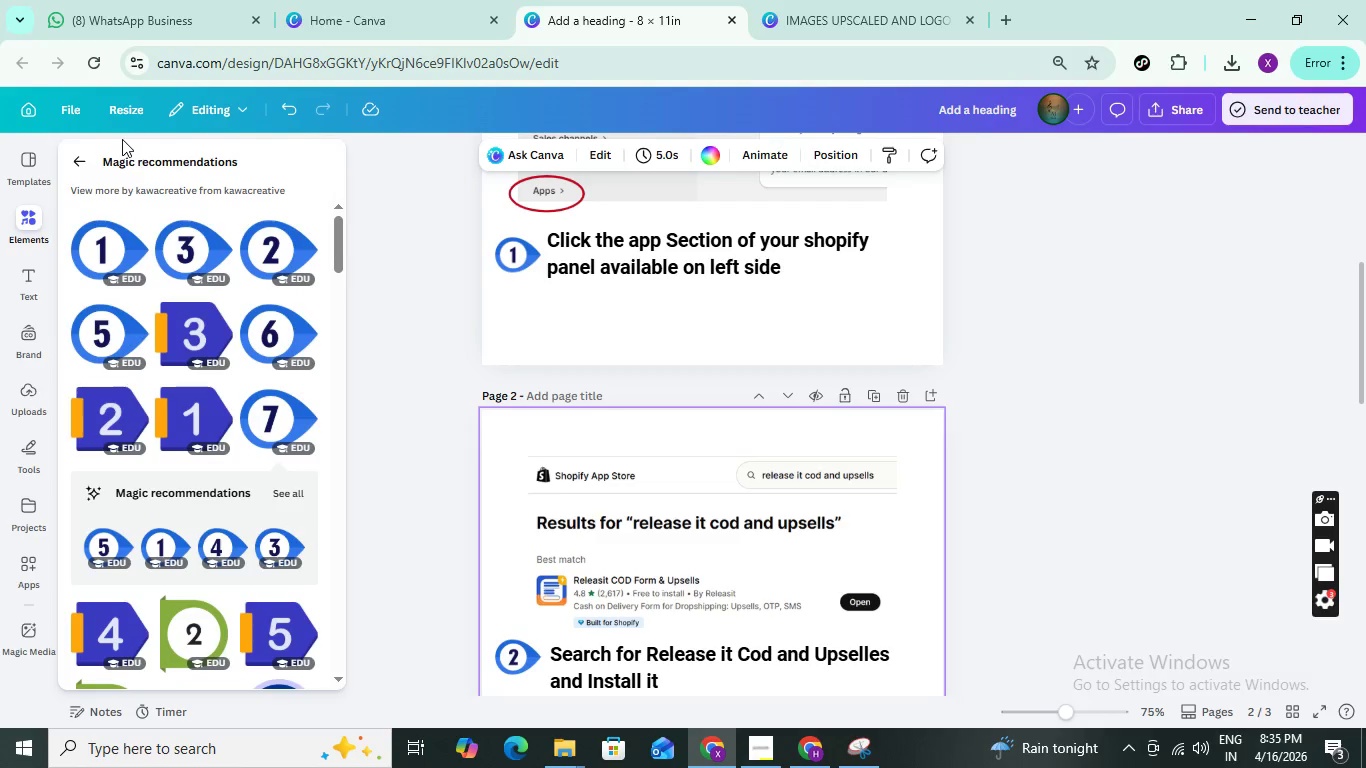 
mouse_move([72, 186])
 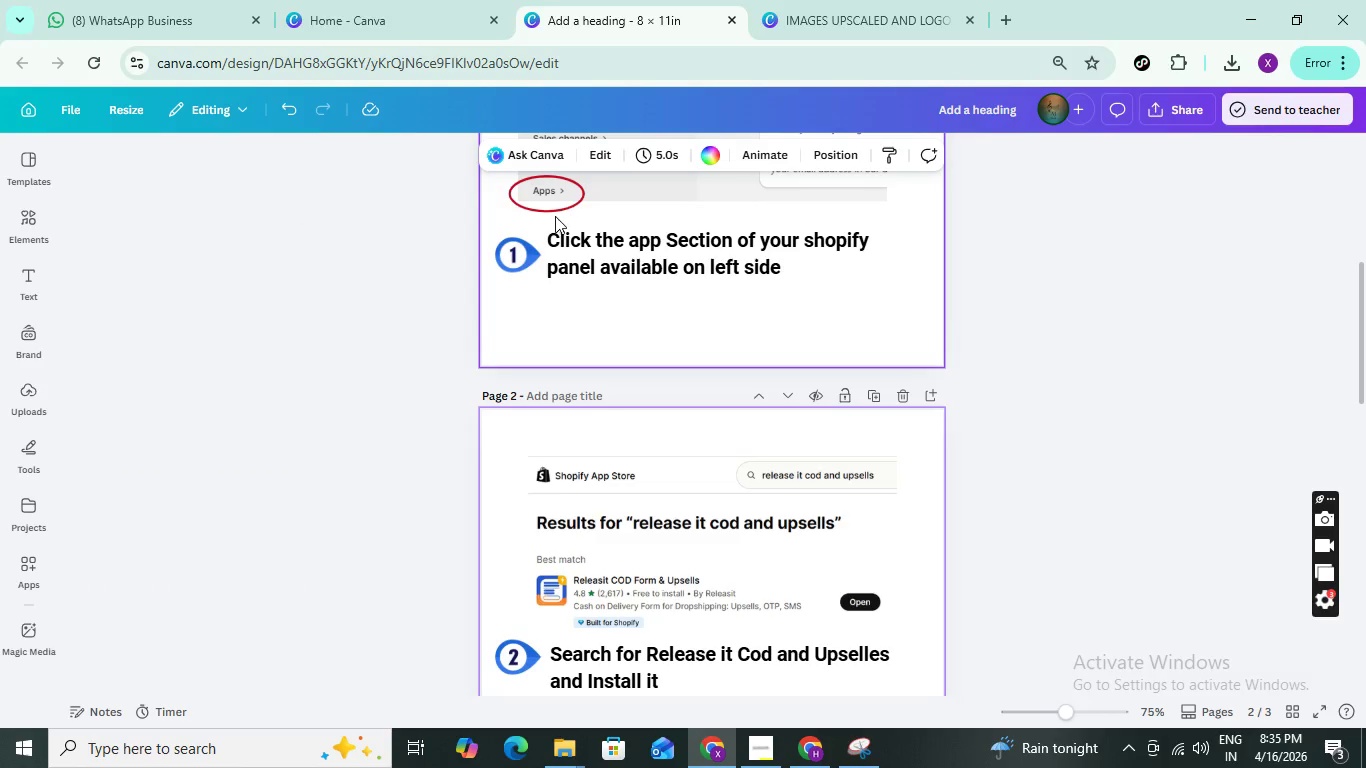 
left_click([544, 198])
 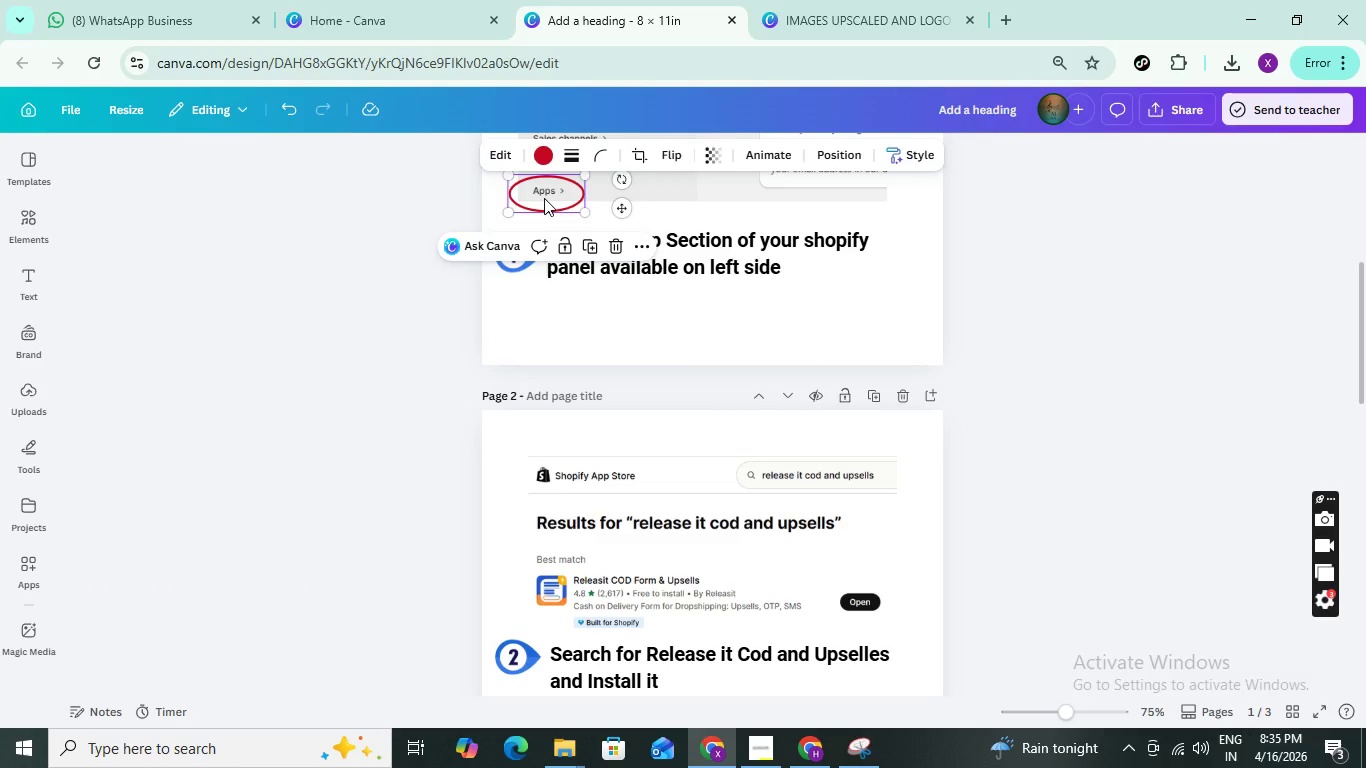 
key(Control+C)
 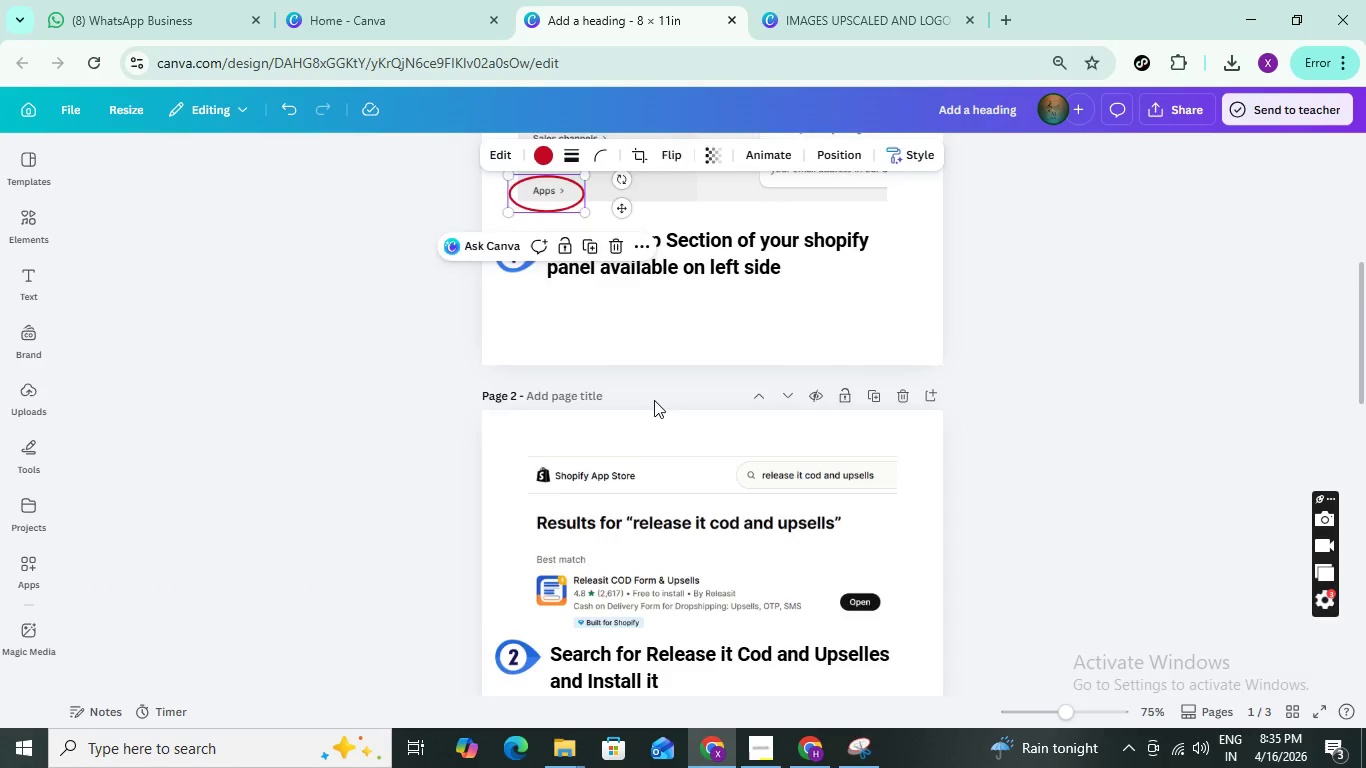 
scroll: coordinate [654, 400], scroll_direction: down, amount: 2.0
 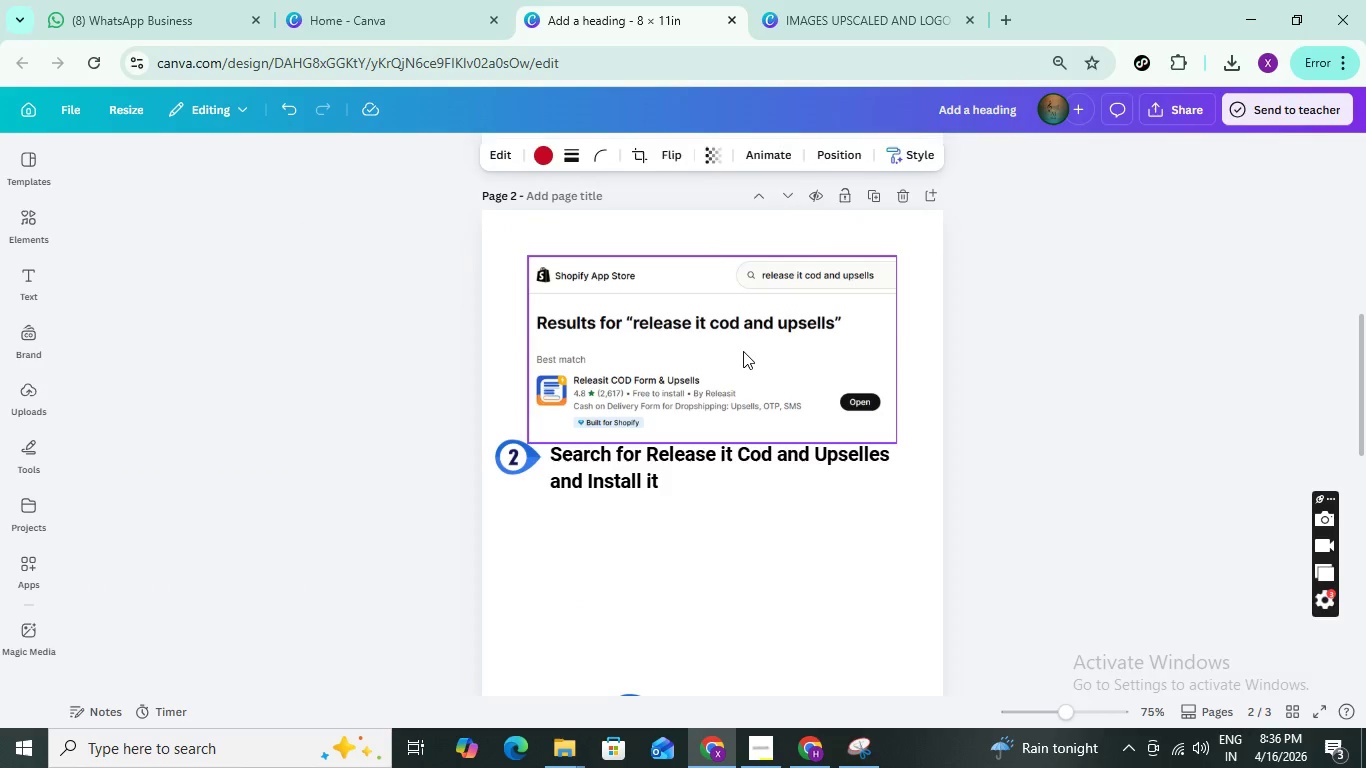 
left_click([743, 351])
 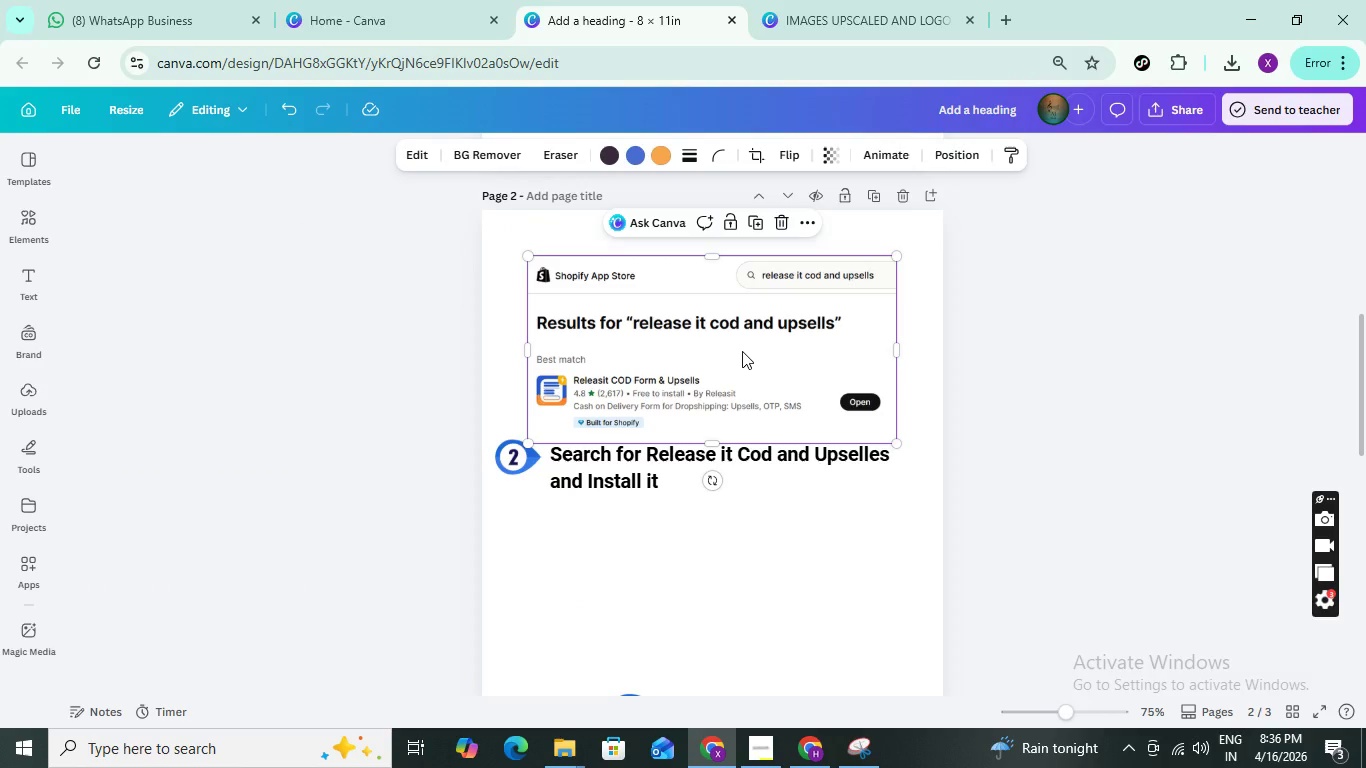 
key(Control+V)
 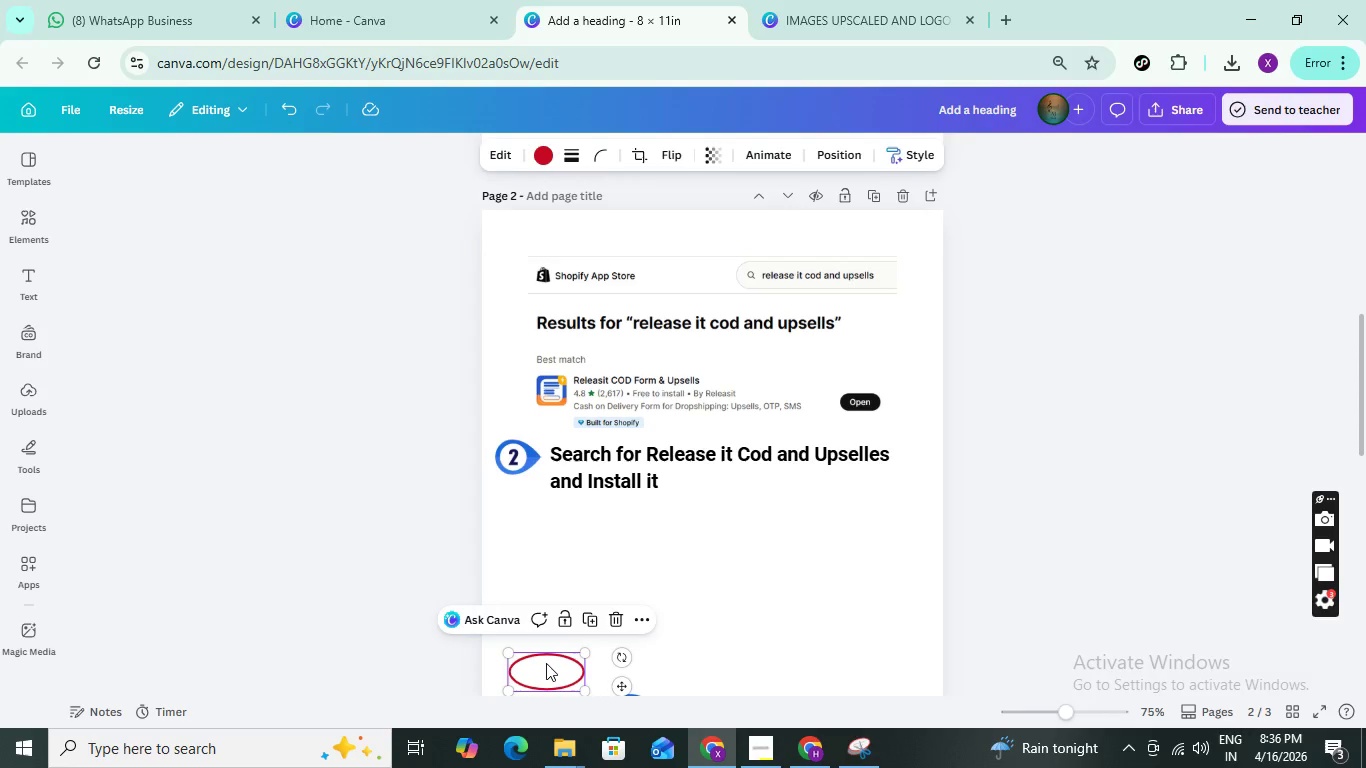 
left_click_drag(start_coordinate=[548, 675], to_coordinate=[751, 280])
 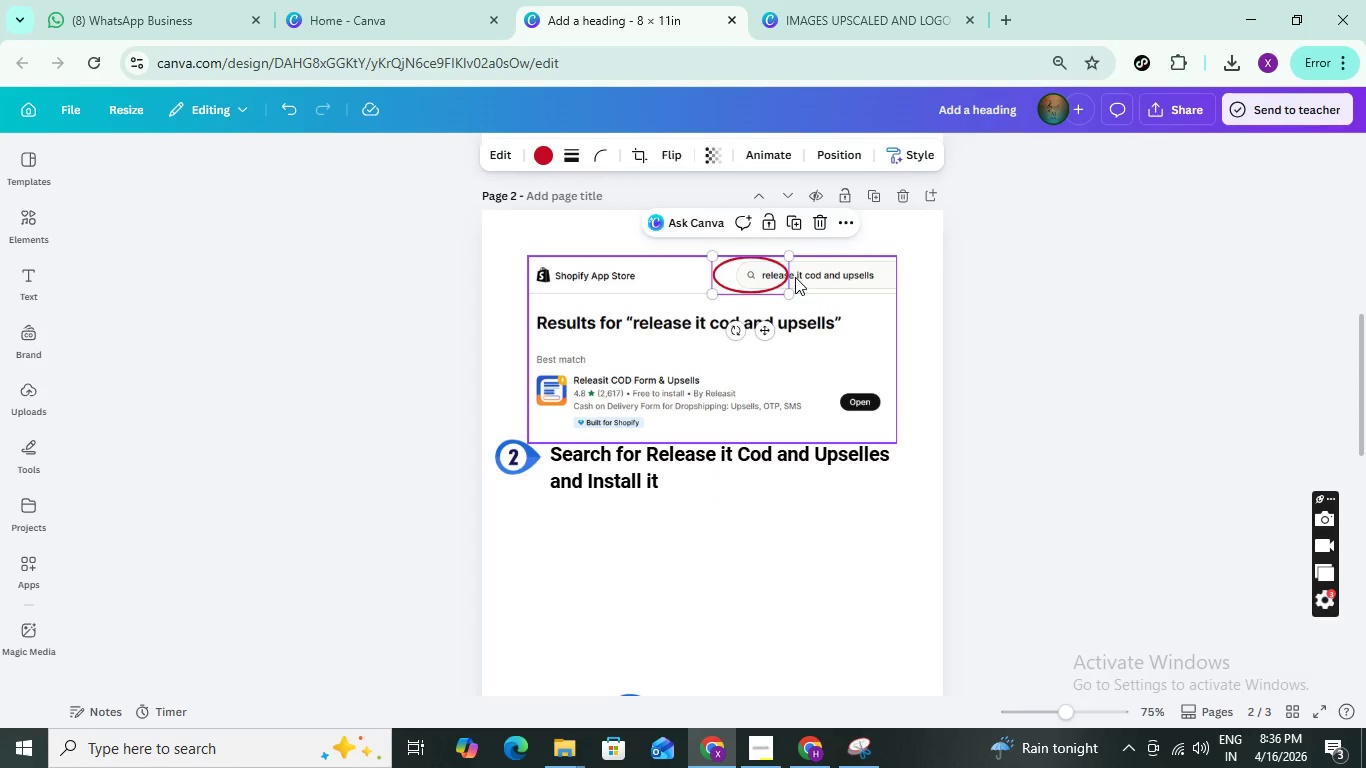 
left_click_drag(start_coordinate=[782, 297], to_coordinate=[879, 291])
 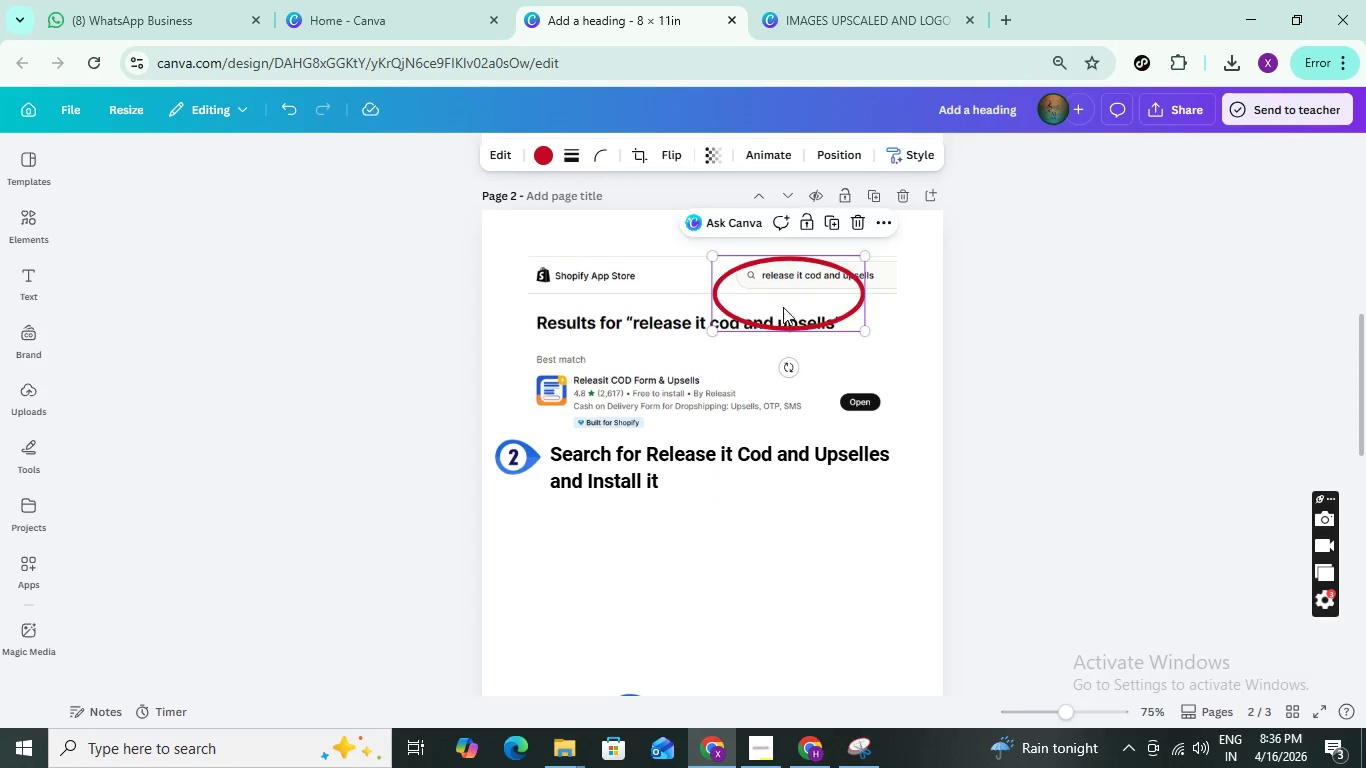 
left_click_drag(start_coordinate=[784, 306], to_coordinate=[805, 286])
 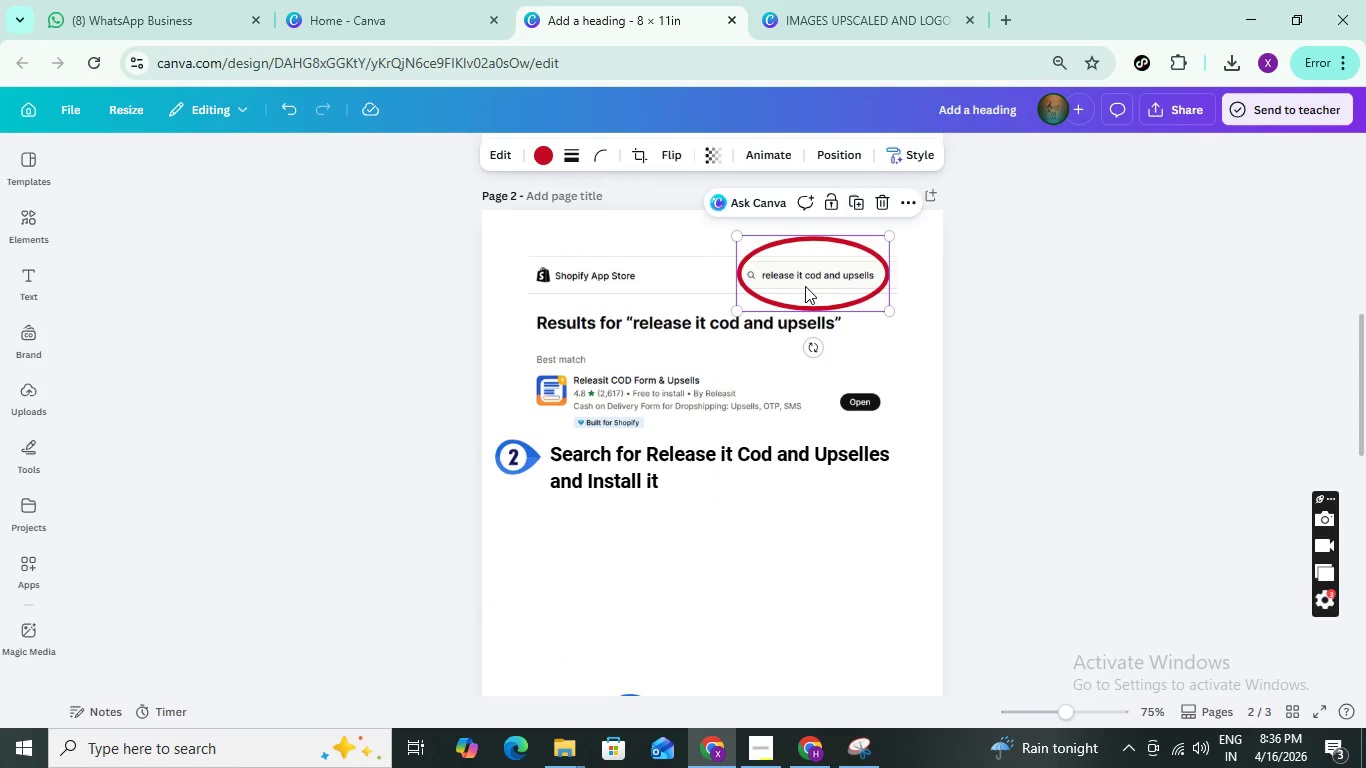 
key(Control+V)
 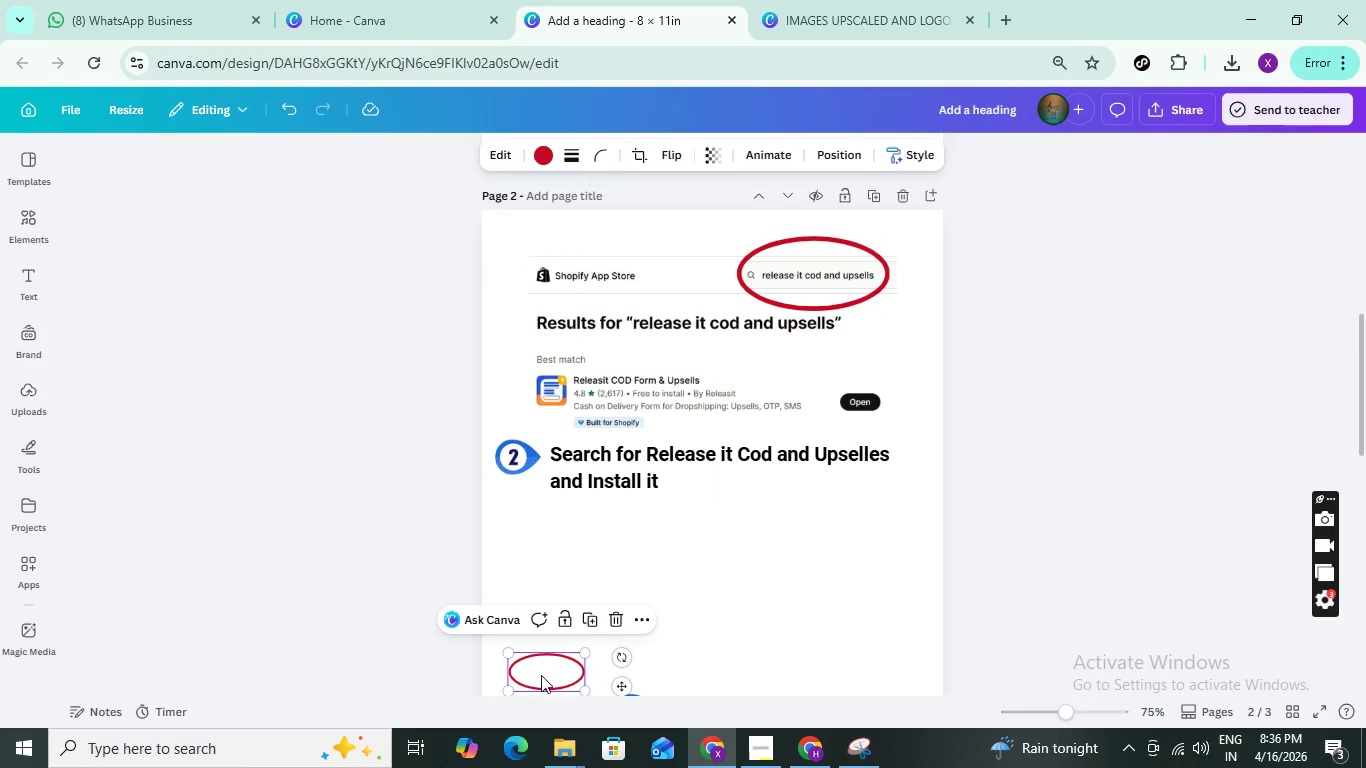 
left_click_drag(start_coordinate=[543, 676], to_coordinate=[859, 408])
 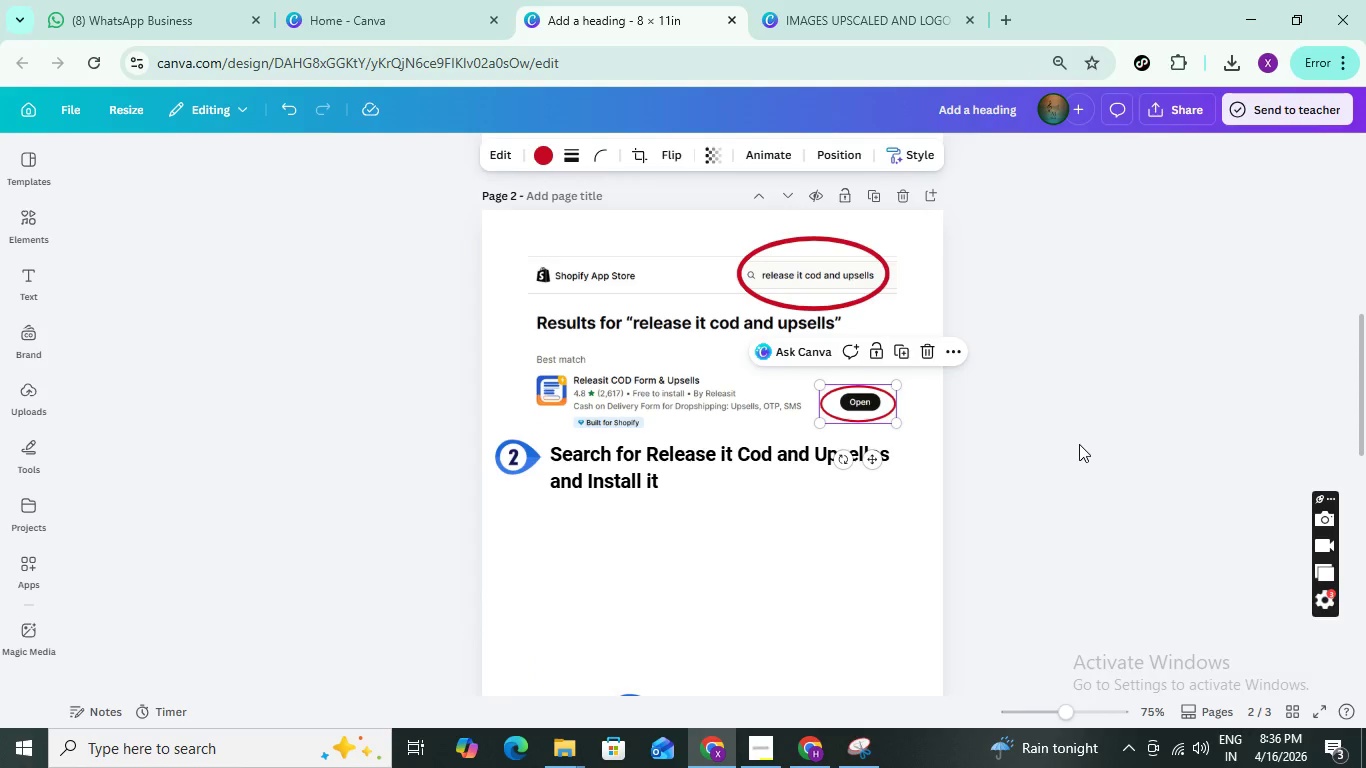 
left_click([1079, 444])
 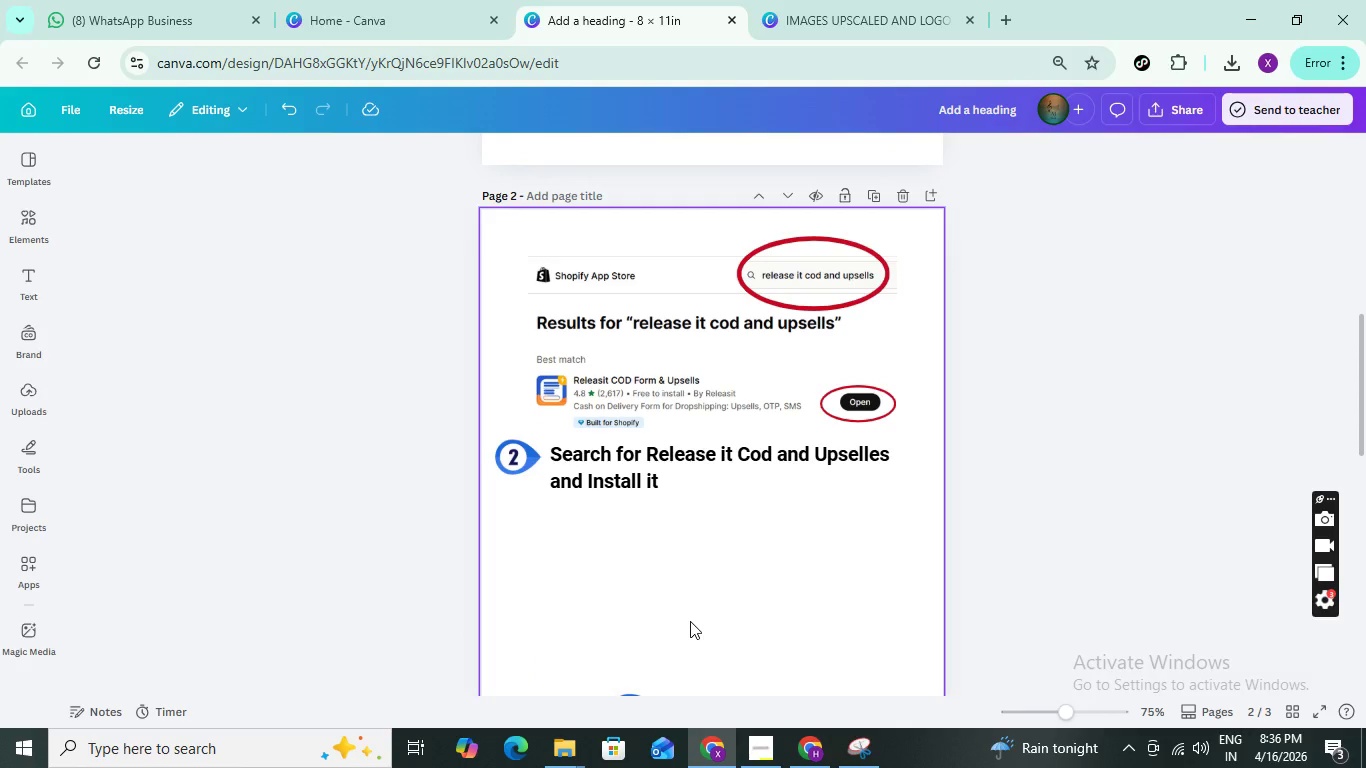 
scroll: coordinate [688, 621], scroll_direction: down, amount: 2.0
 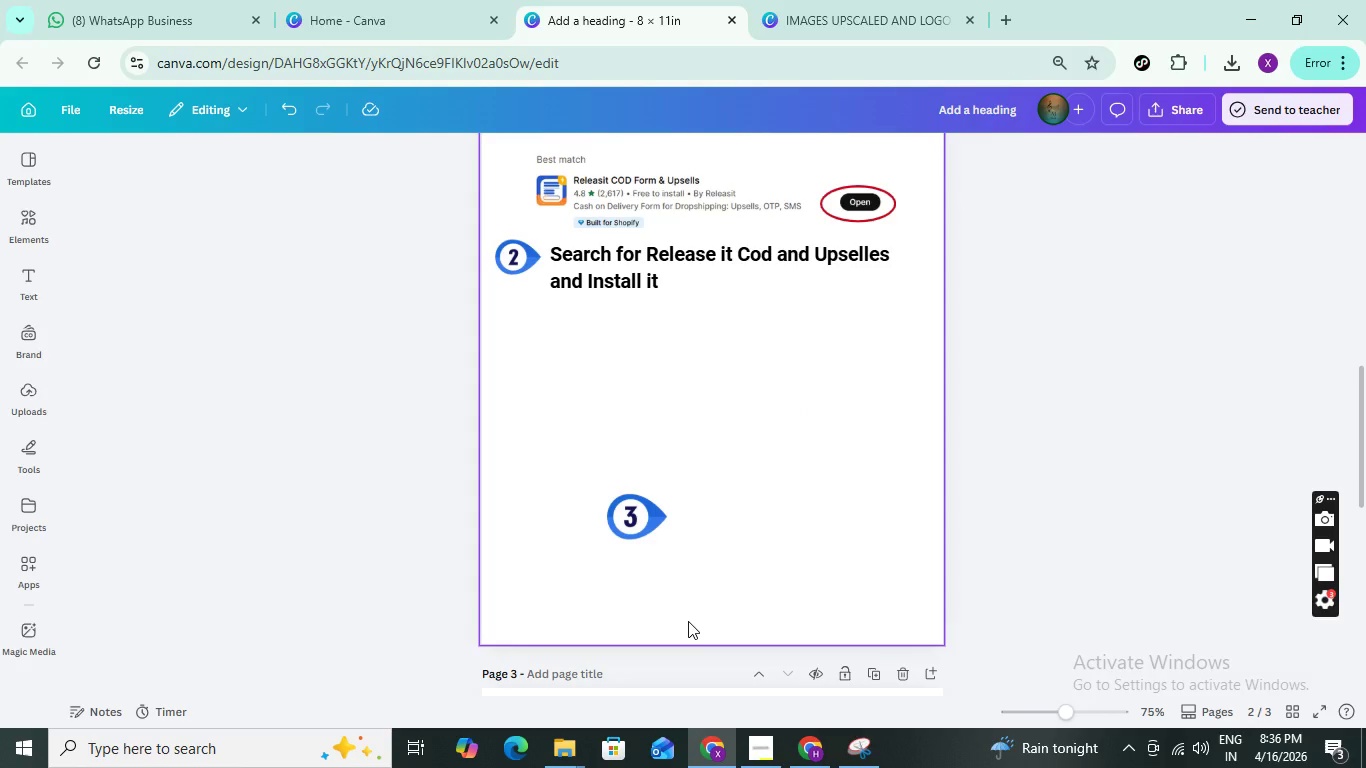 
scroll: coordinate [667, 374], scroll_direction: up, amount: 11.0
 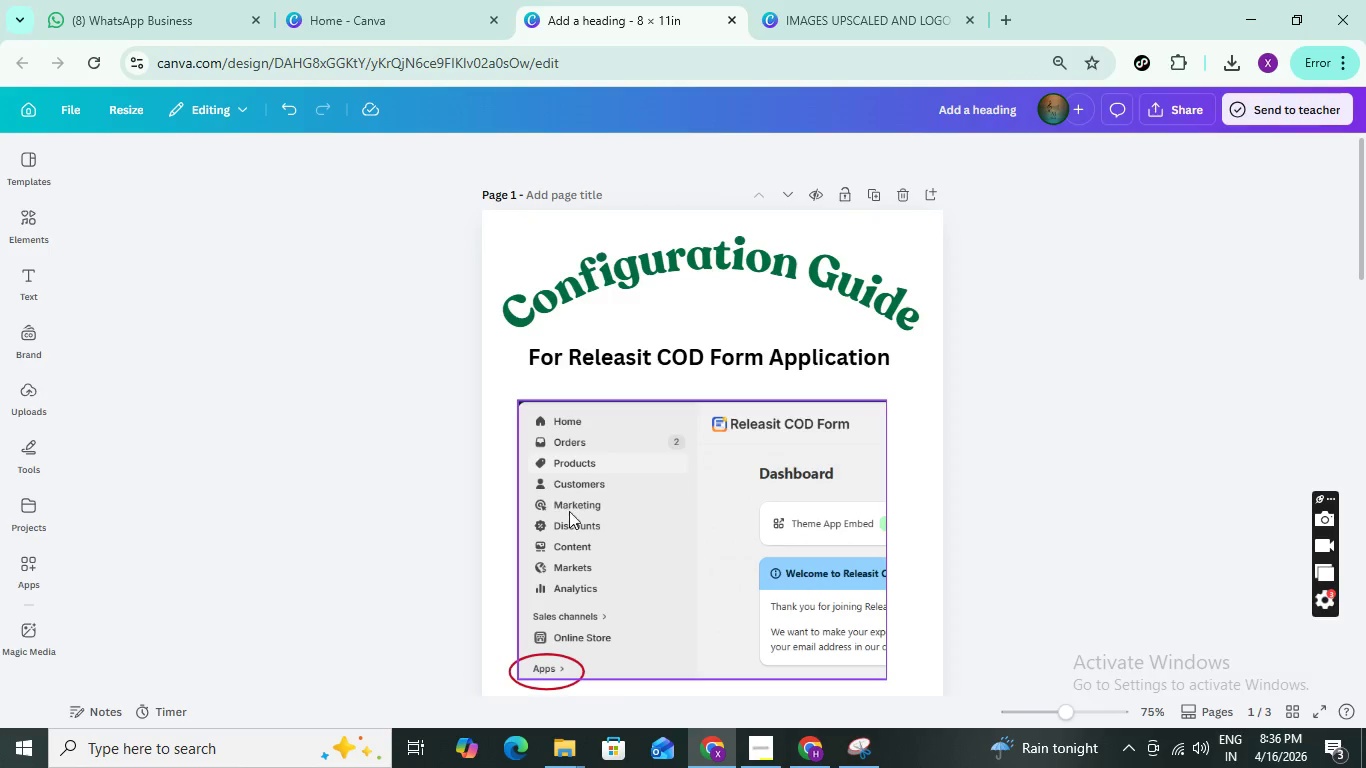 
scroll: coordinate [638, 479], scroll_direction: down, amount: 3.0
 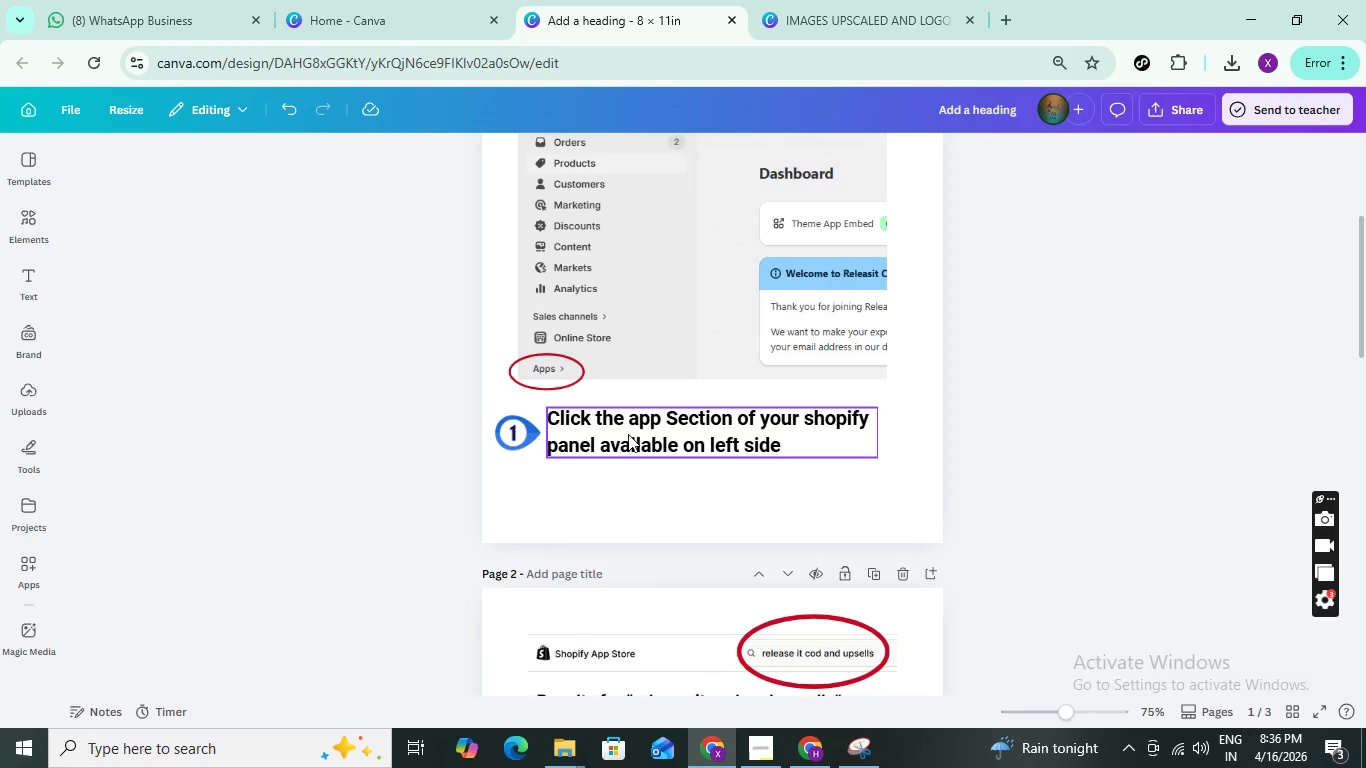 
double_click([633, 419])
 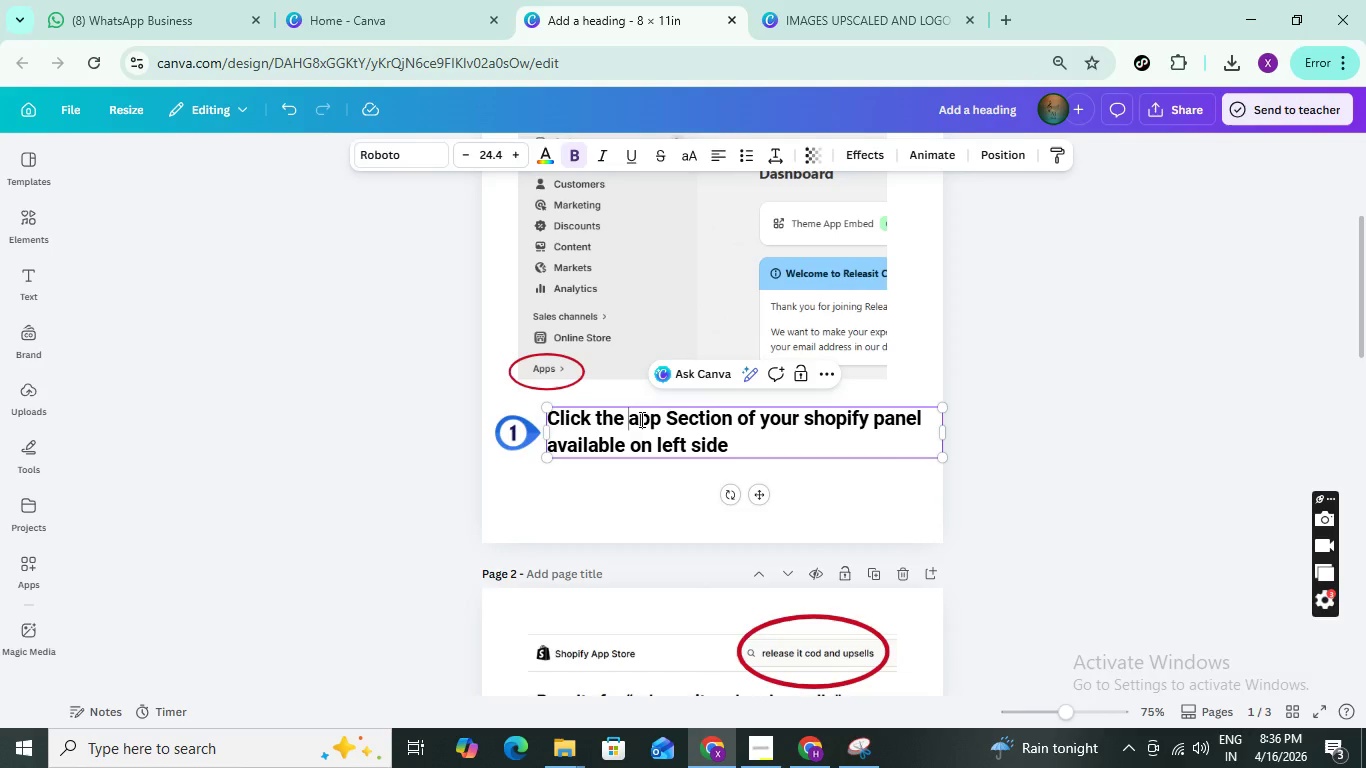 
left_click([640, 419])
 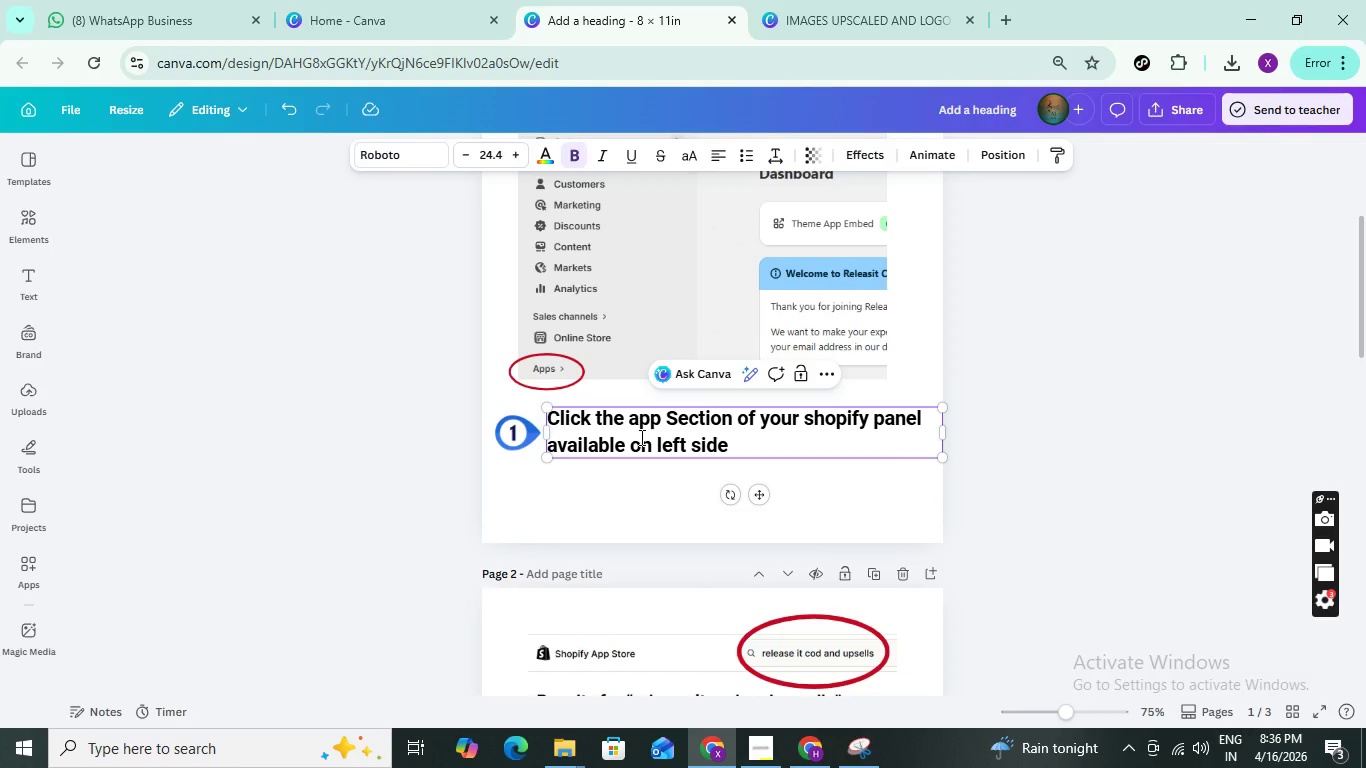 
key(Backspace)
 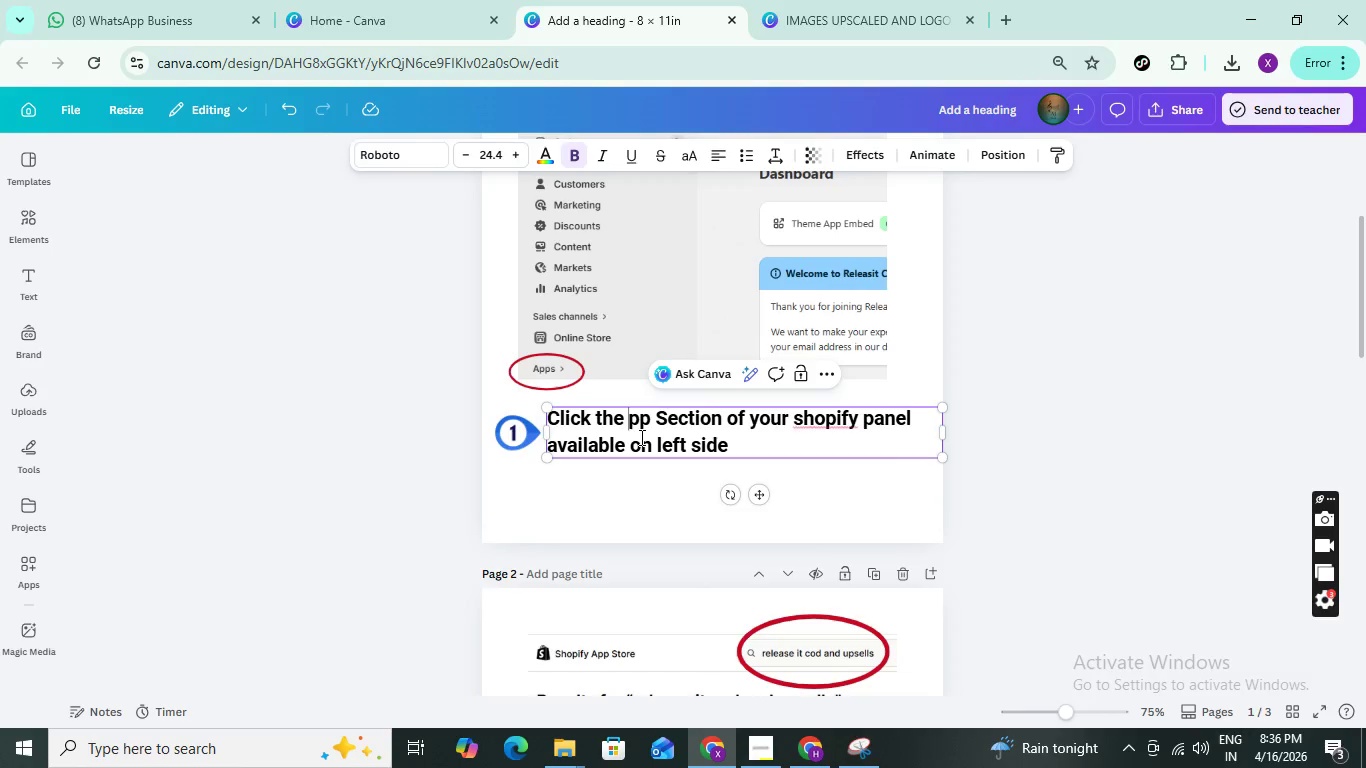 
key(Shift+A)
 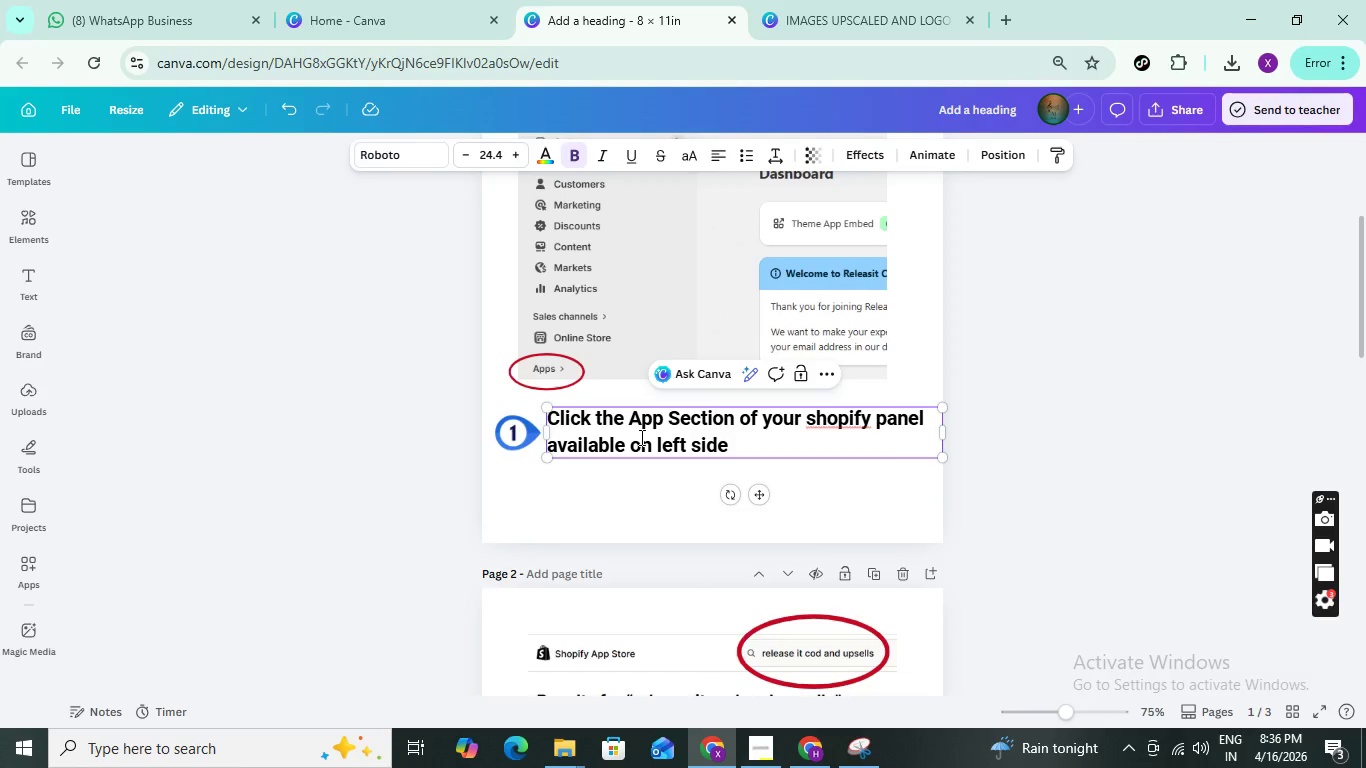 
key(ArrowRight)
 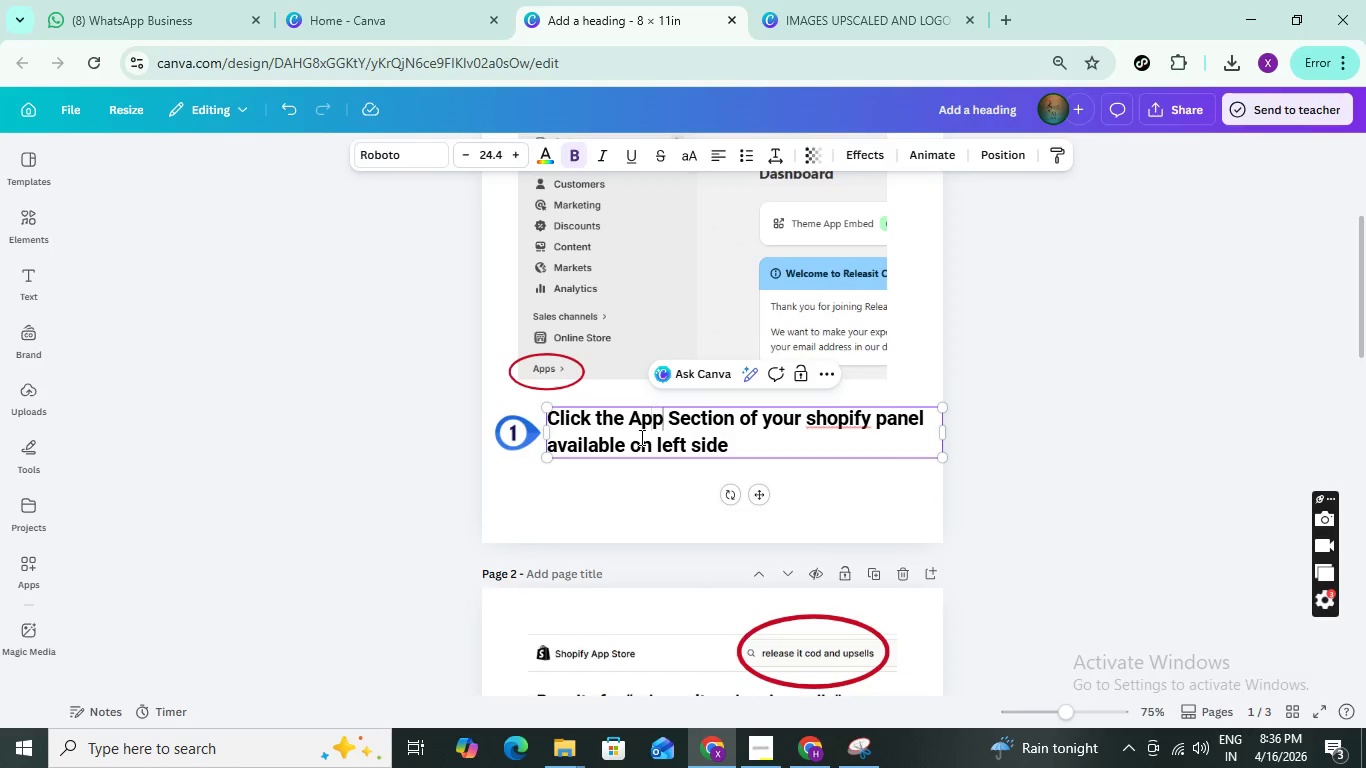 
key(ArrowRight)
 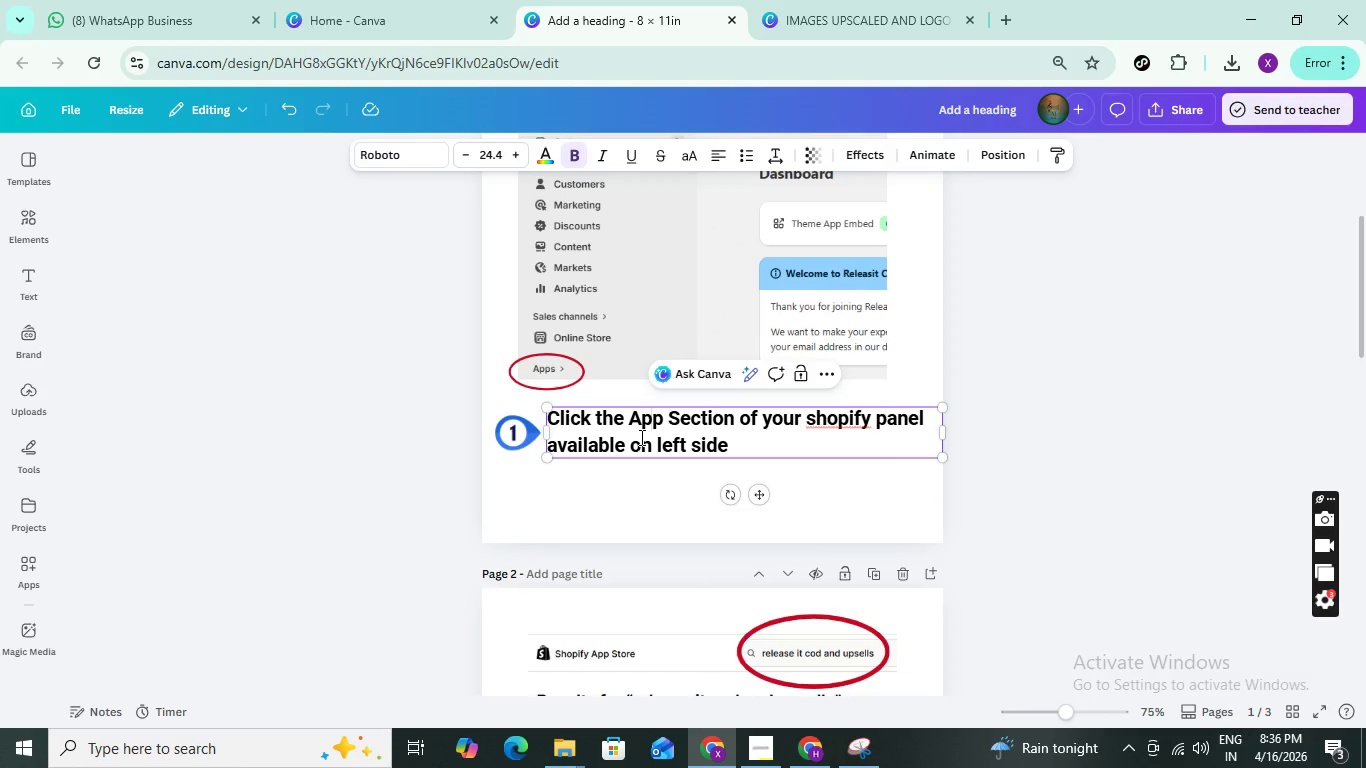 
key(S)
 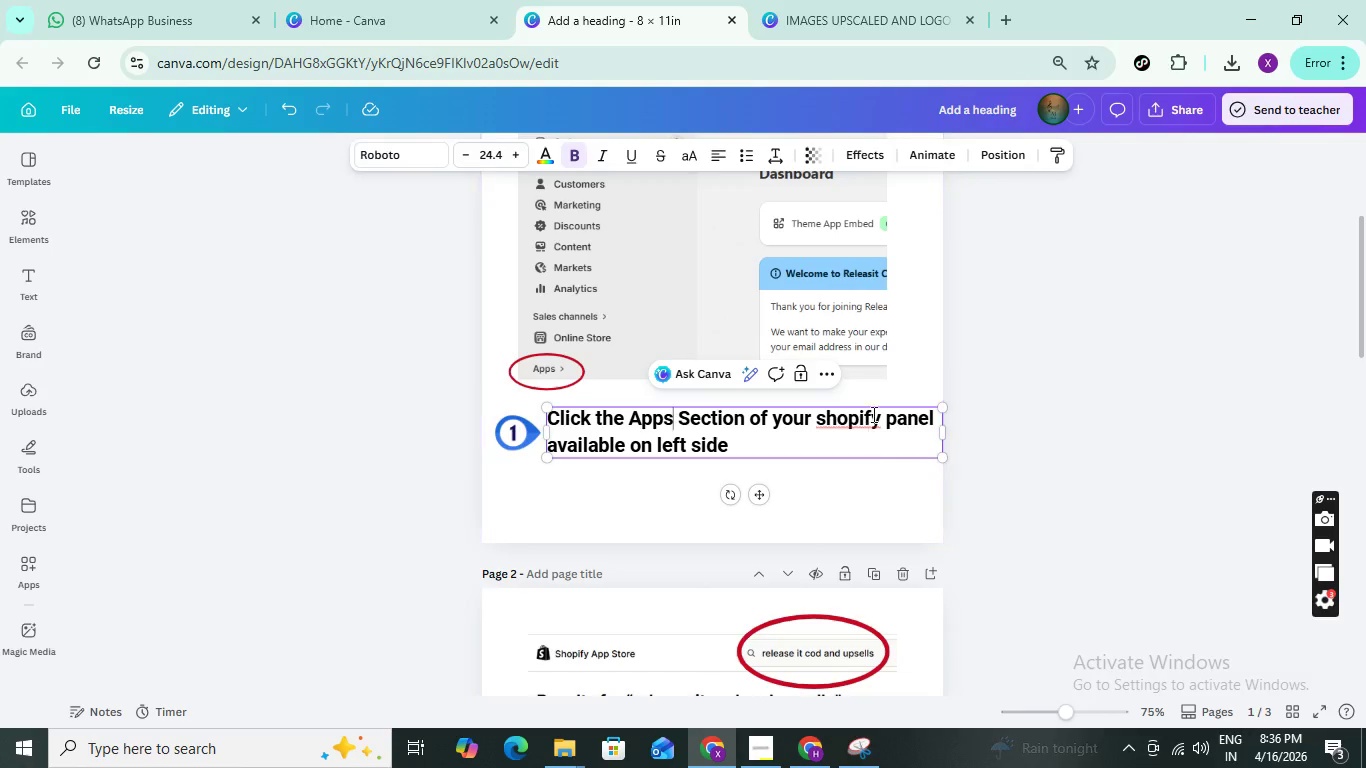 
left_click([885, 416])
 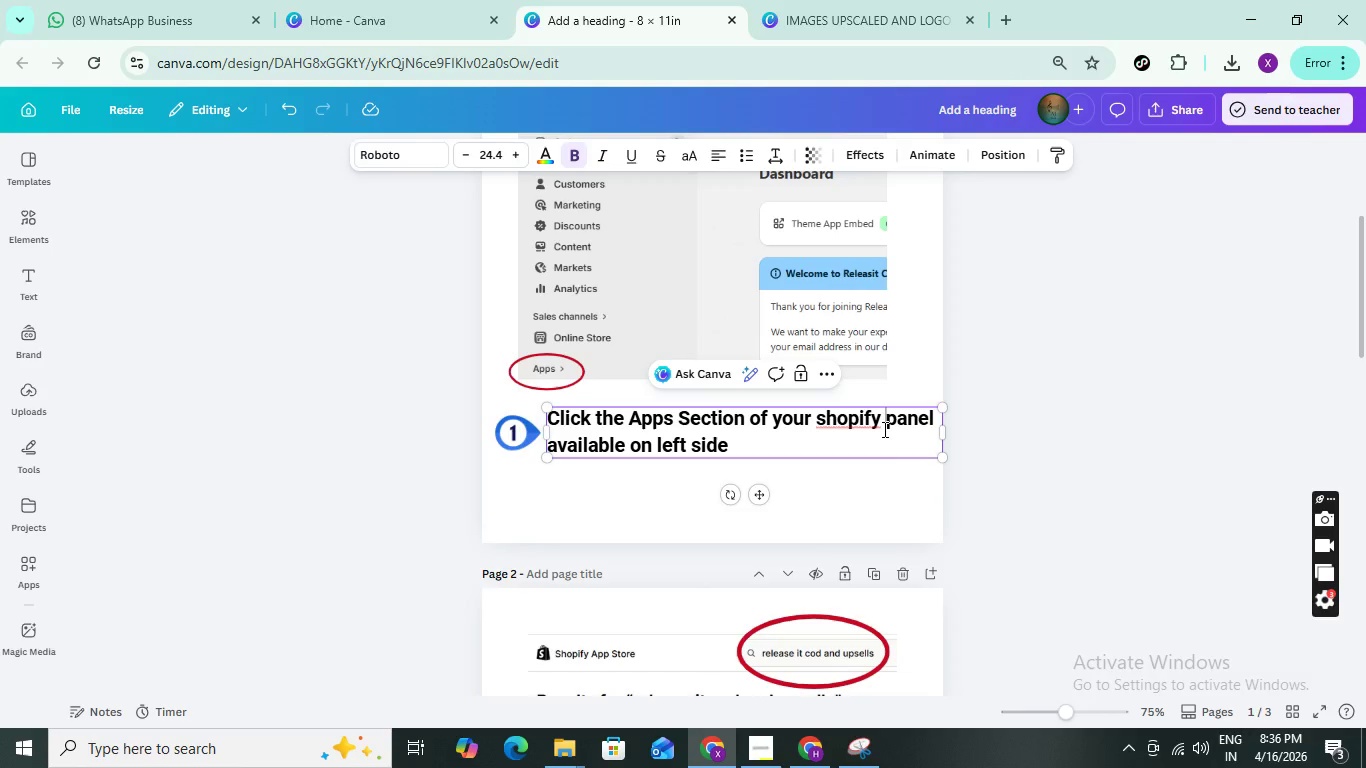 
key(Enter)
 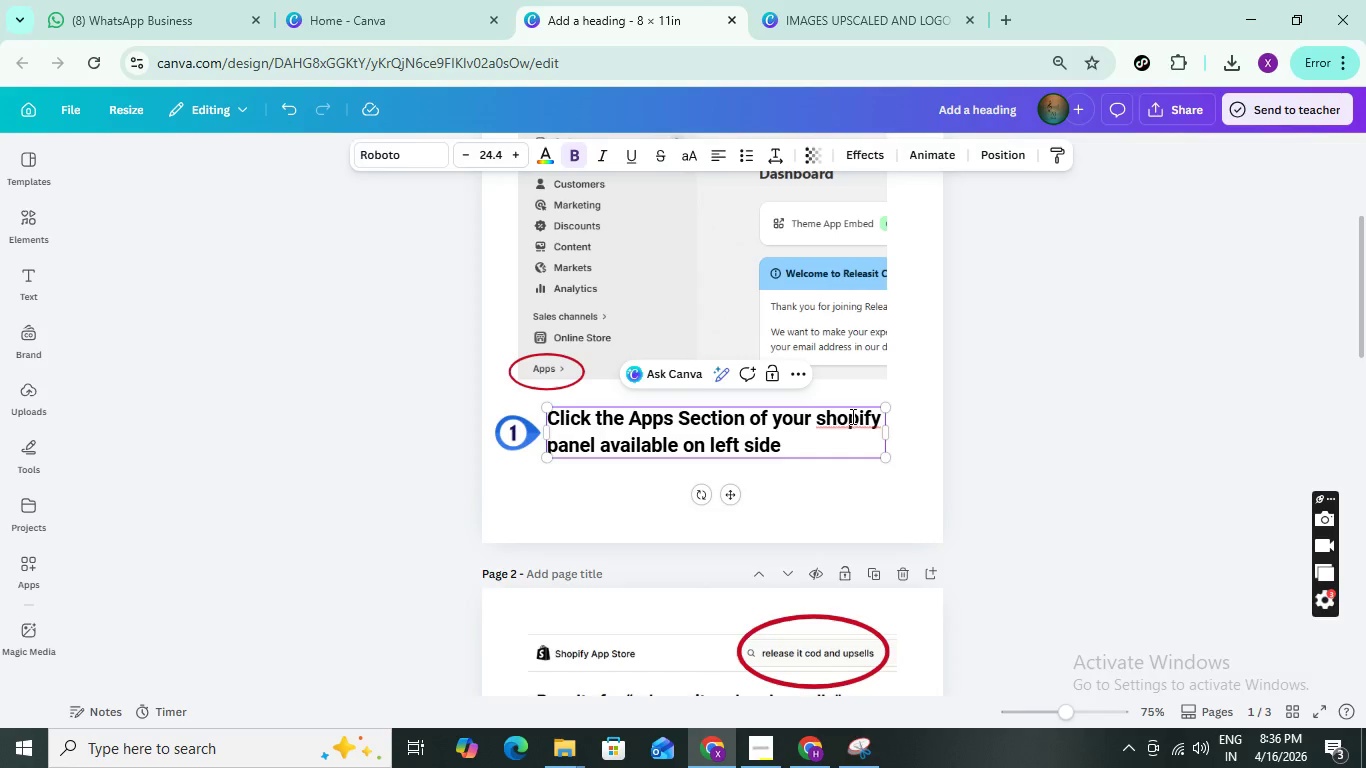 
right_click([851, 416])
 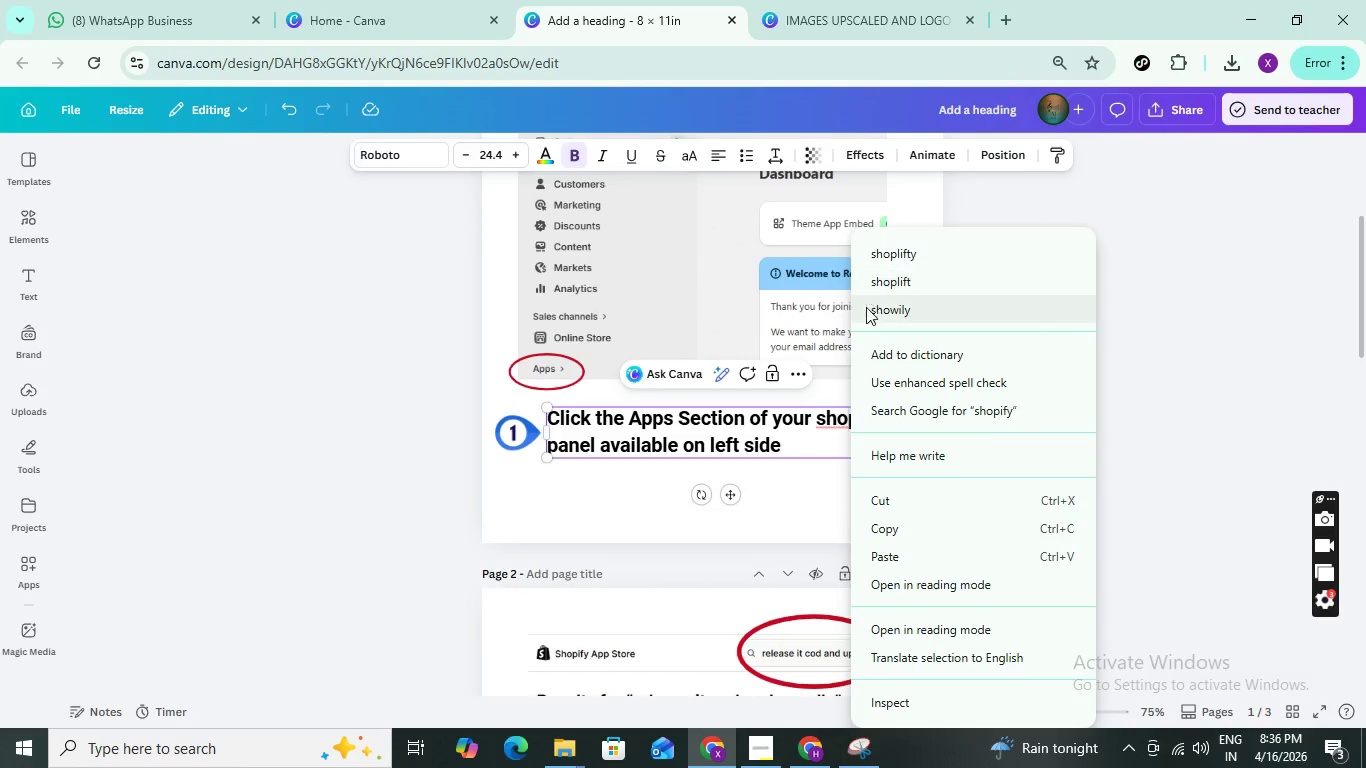 
left_click([1193, 331])
 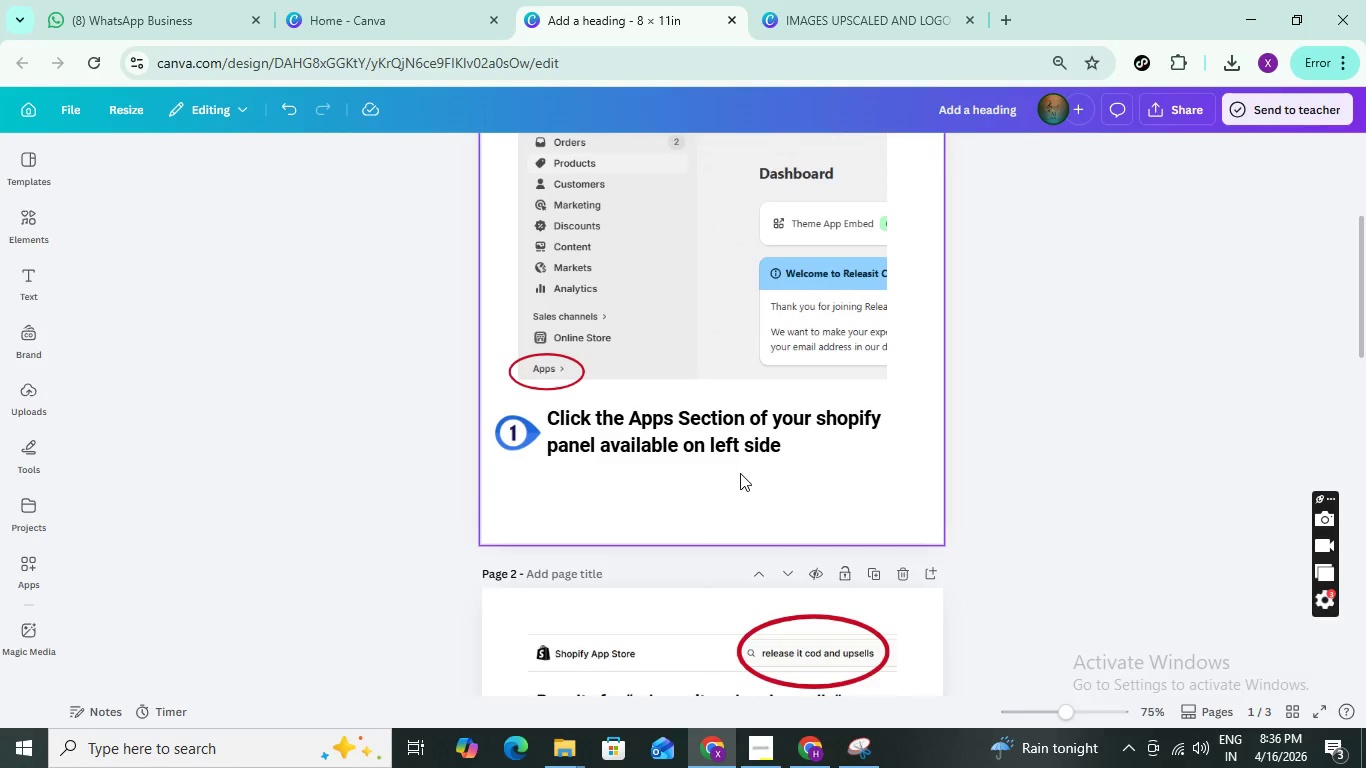 
scroll: coordinate [705, 520], scroll_direction: down, amount: 4.0
 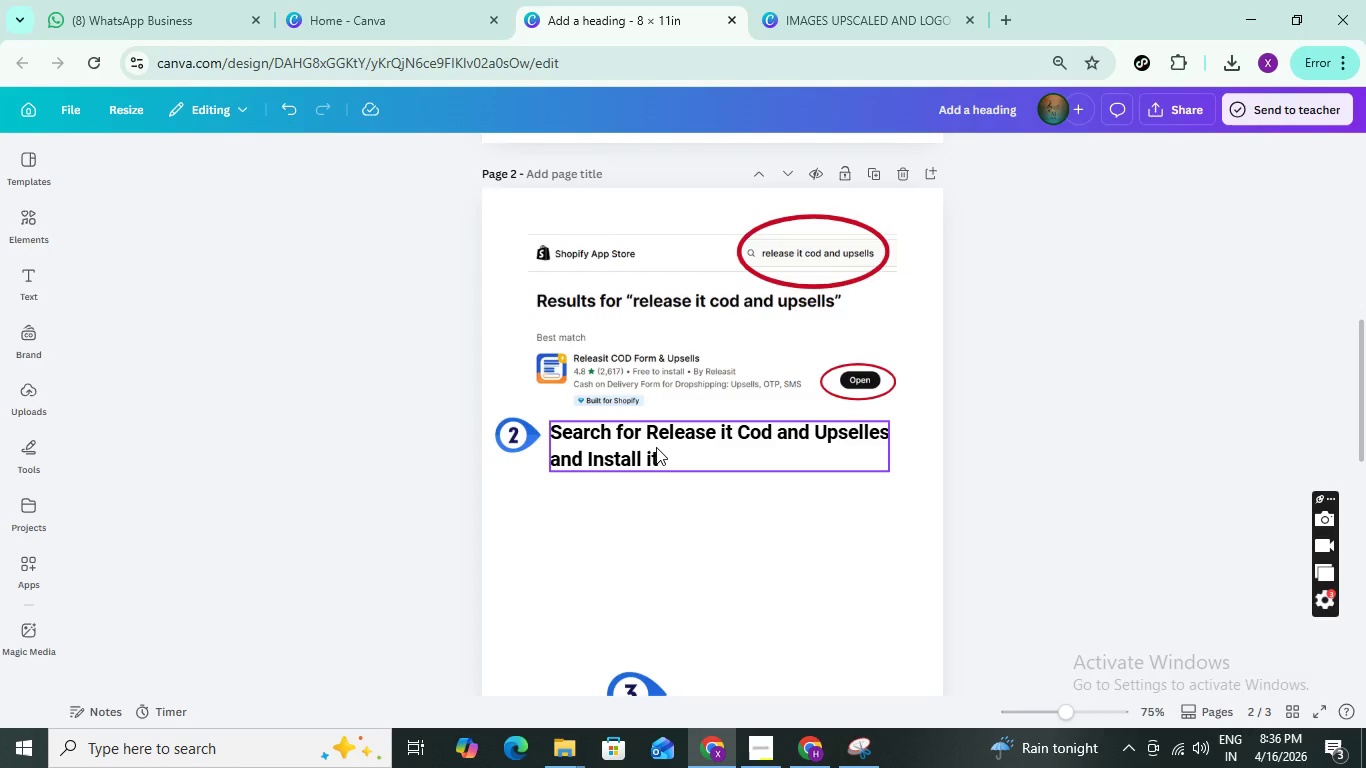 
wait(9.83)
 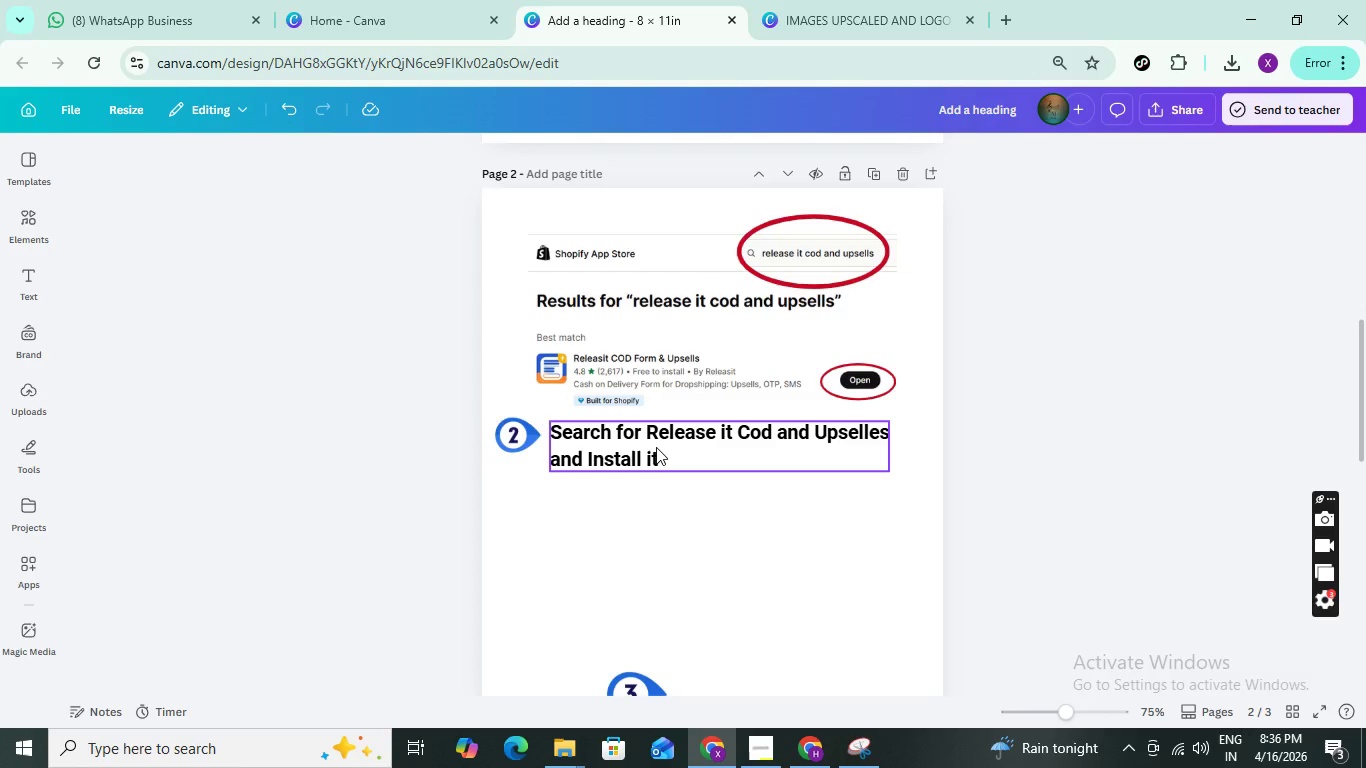 
double_click([643, 429])
 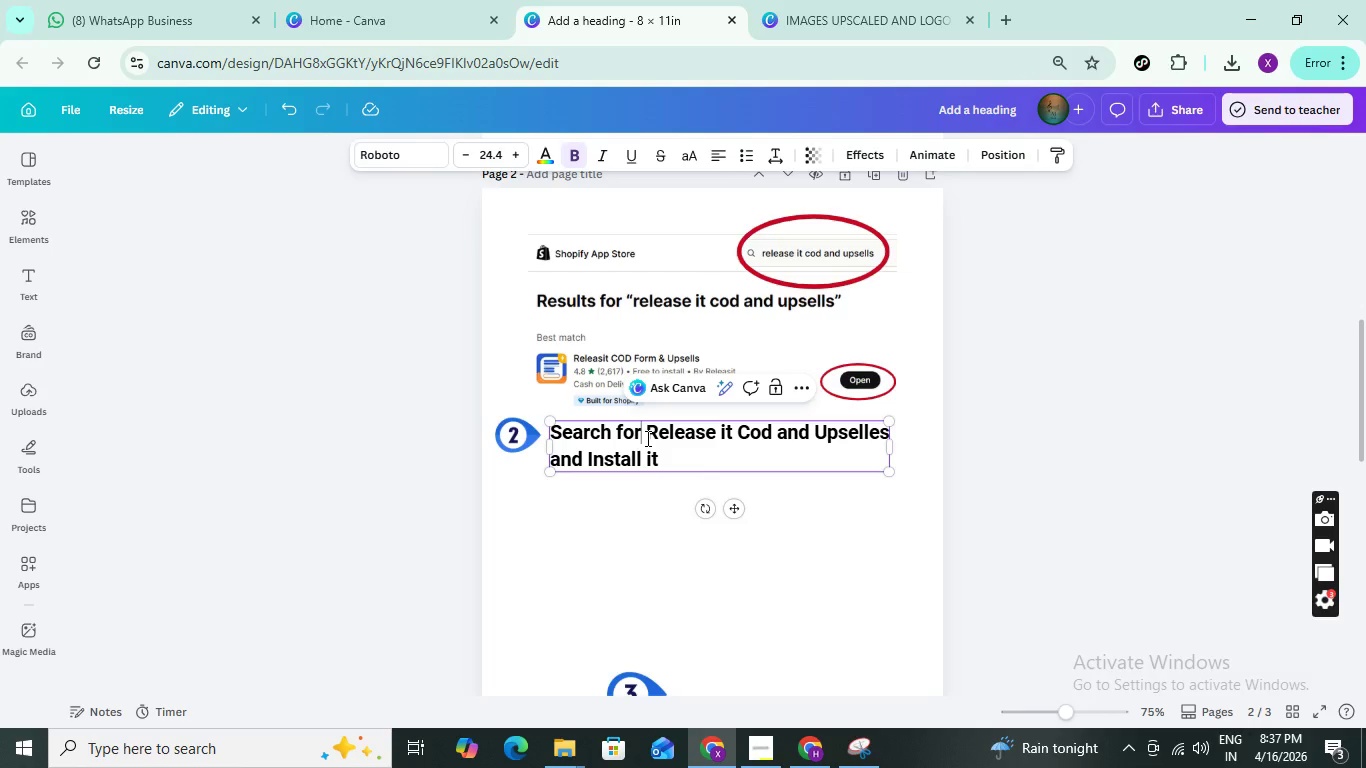 
key(ArrowRight)
 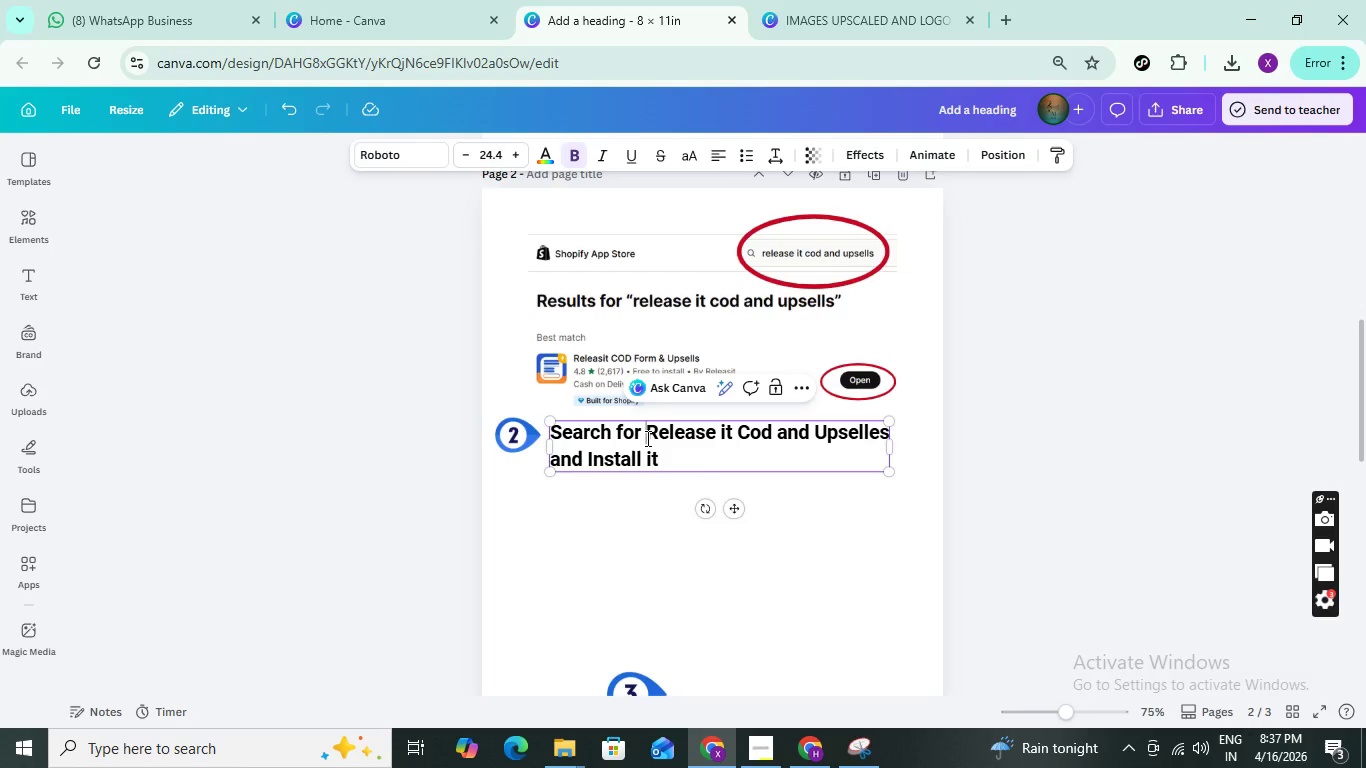 
key(Shift+ShiftLeft)
 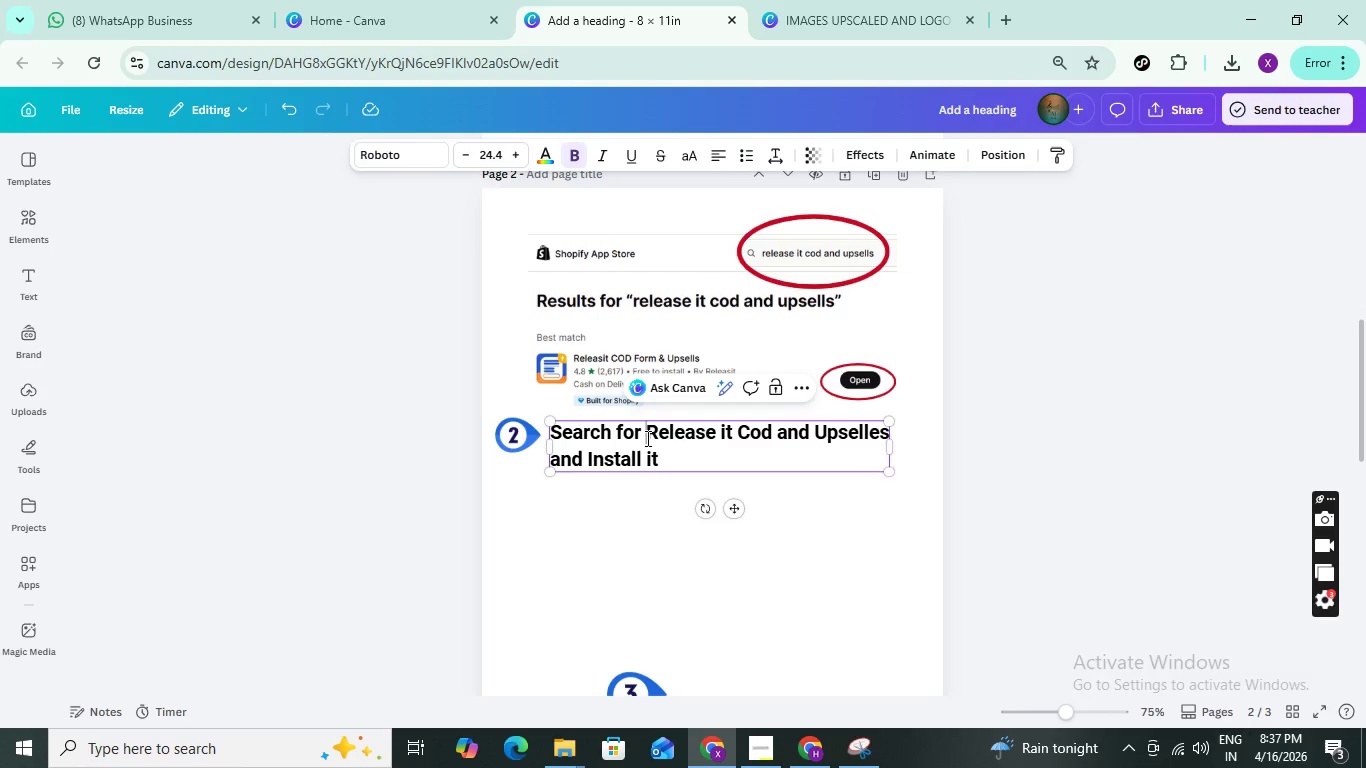 
key(Shift+Quote)
 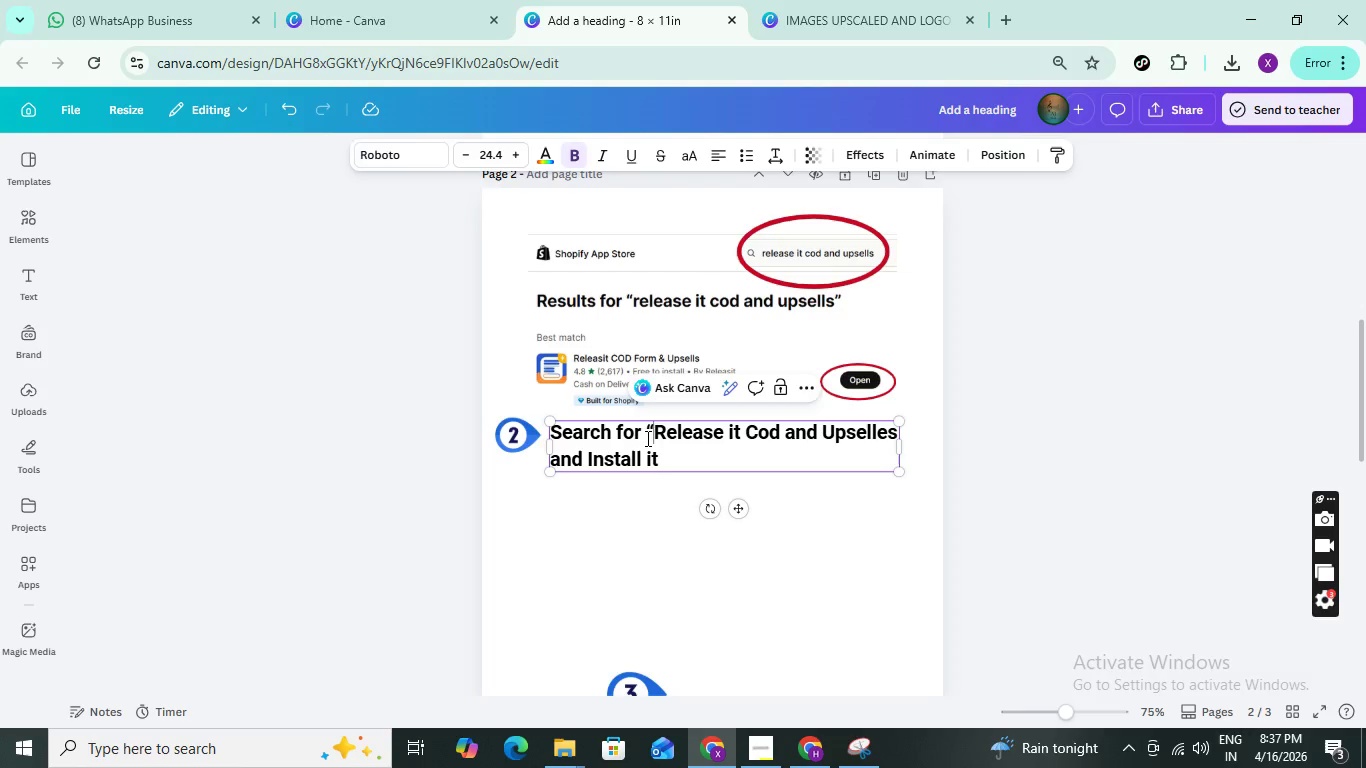 
key(ArrowRight)
 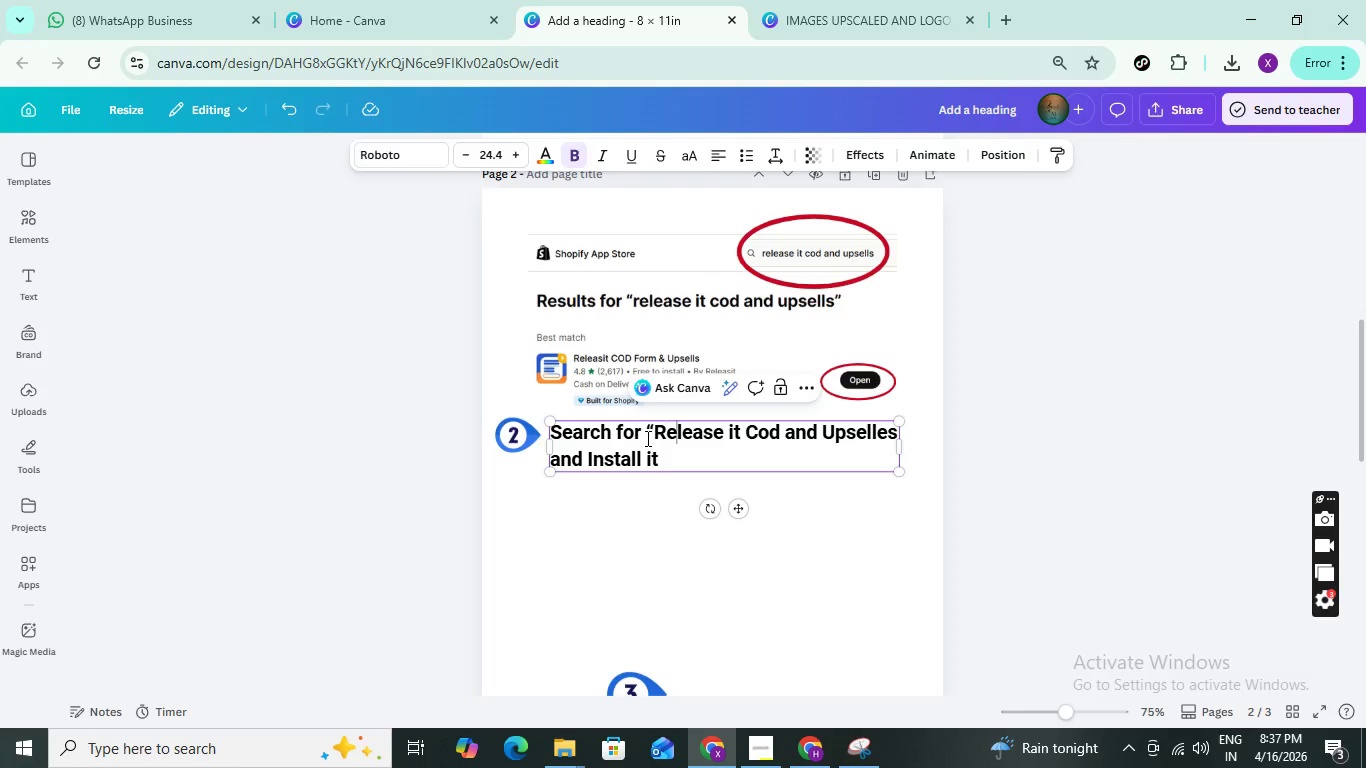 
key(ArrowRight)
 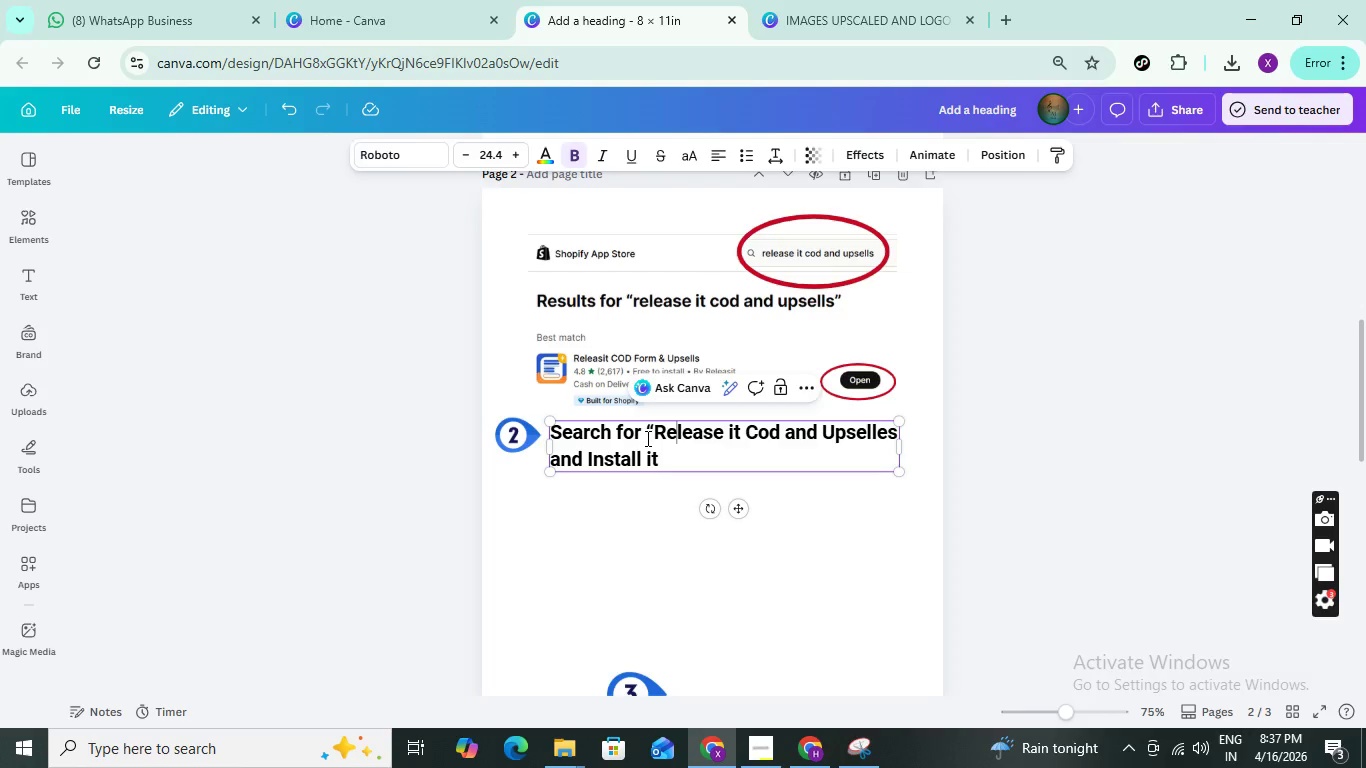 
key(ArrowRight)
 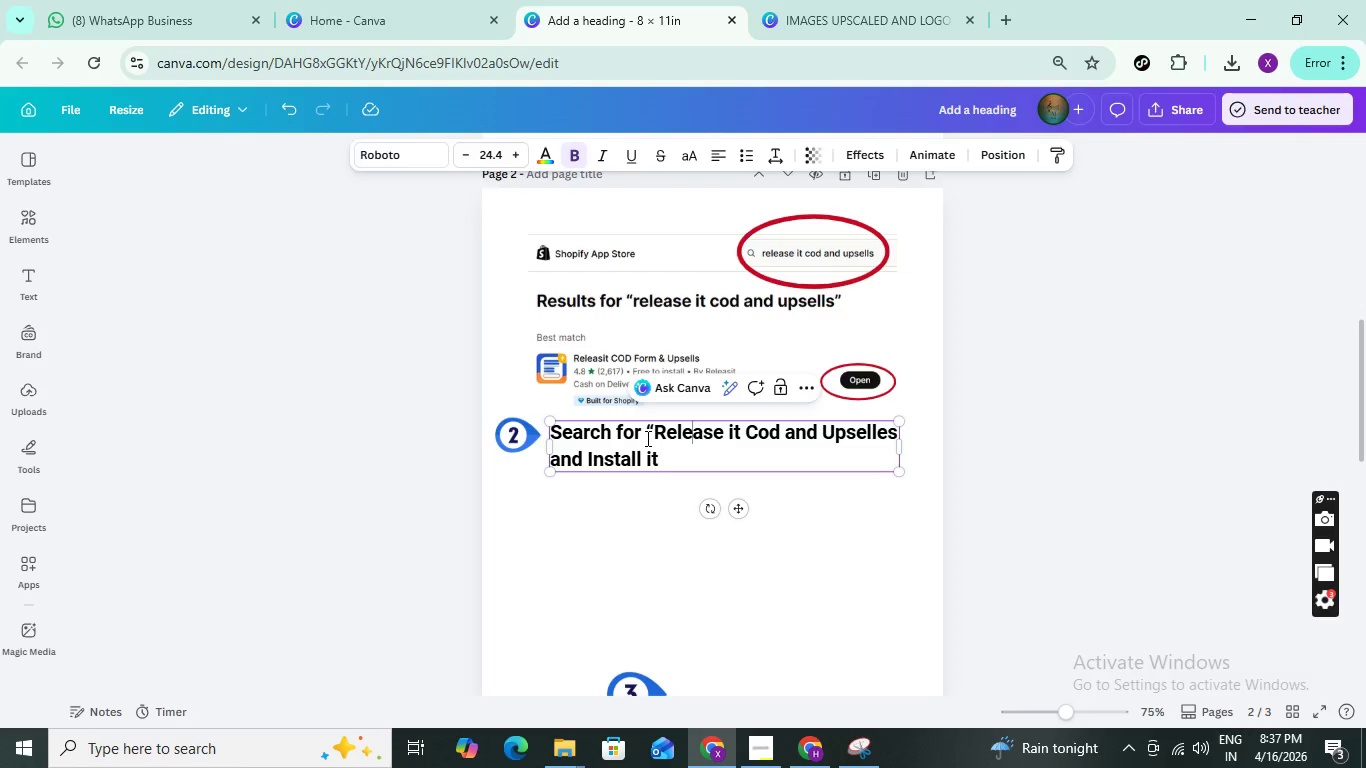 
key(ArrowRight)
 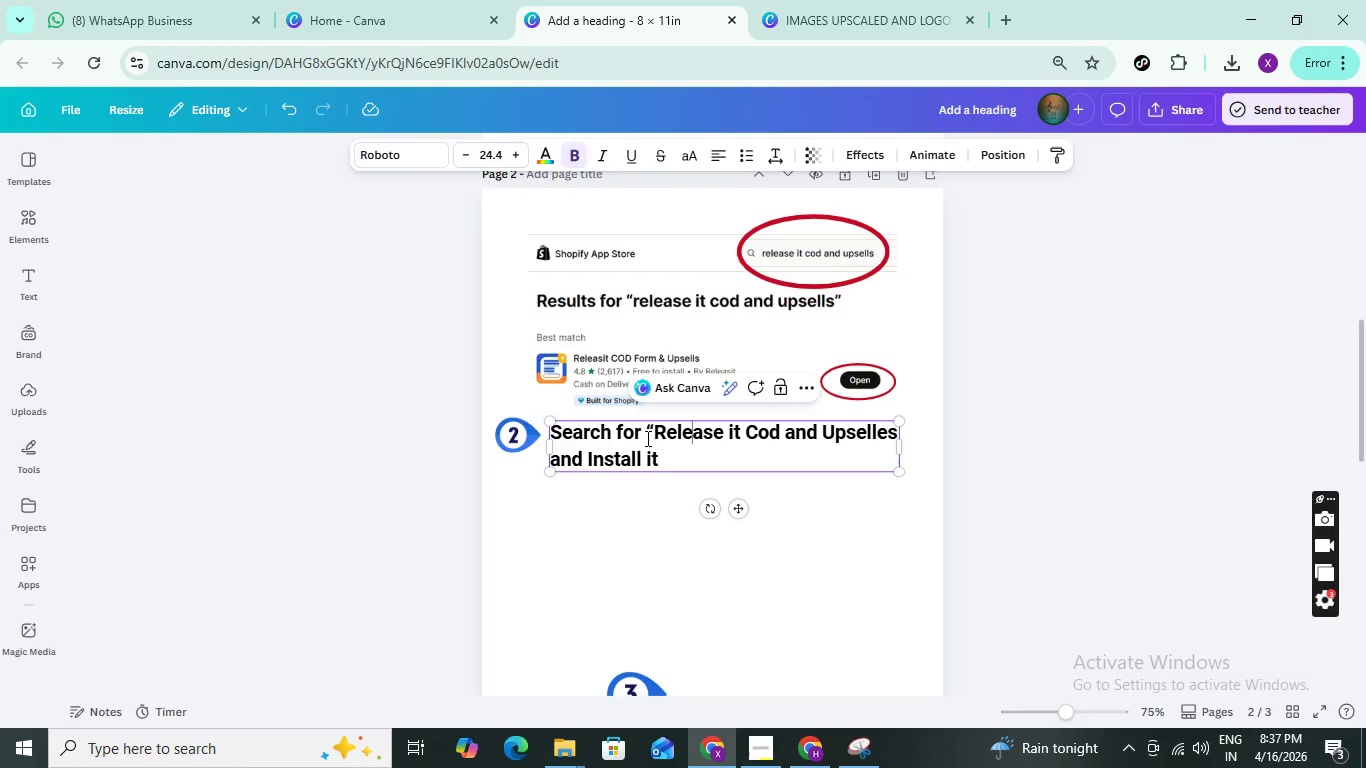 
key(ArrowRight)
 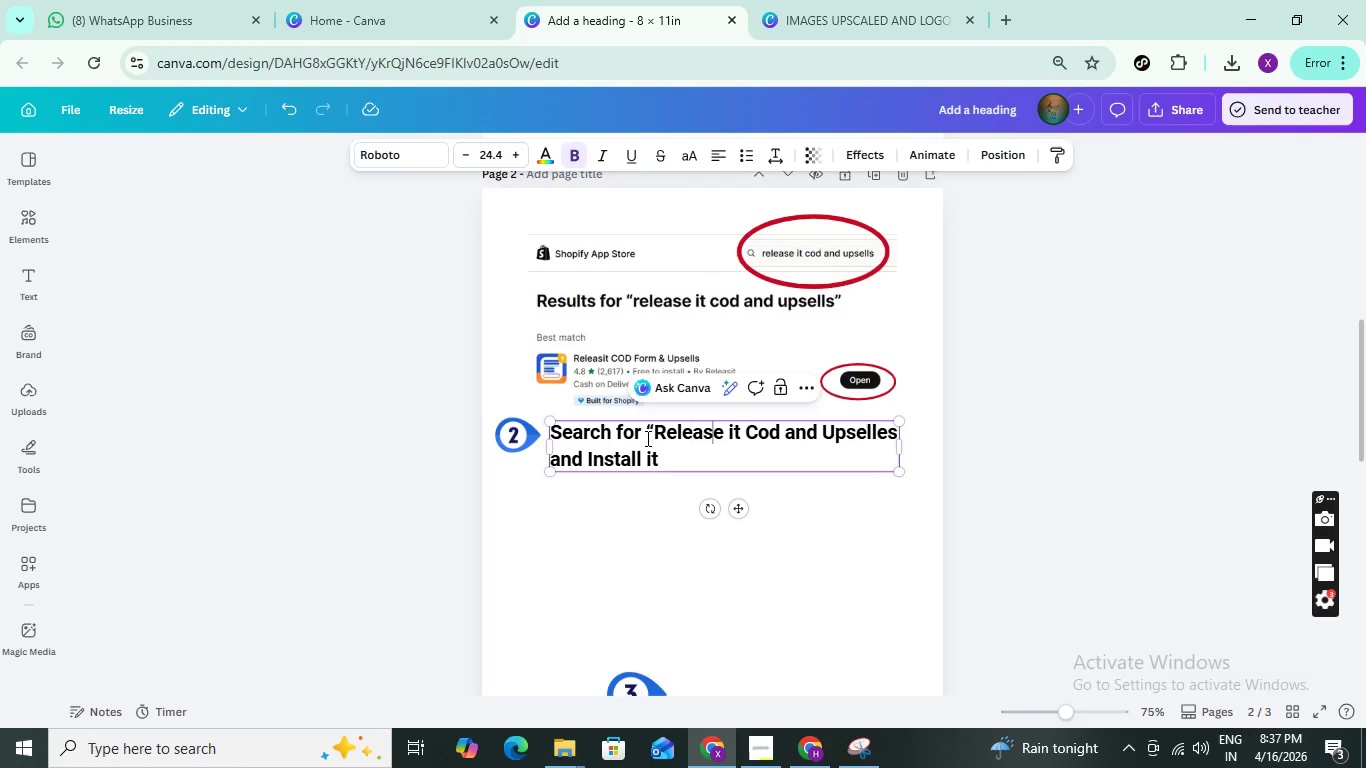 
key(ArrowRight)
 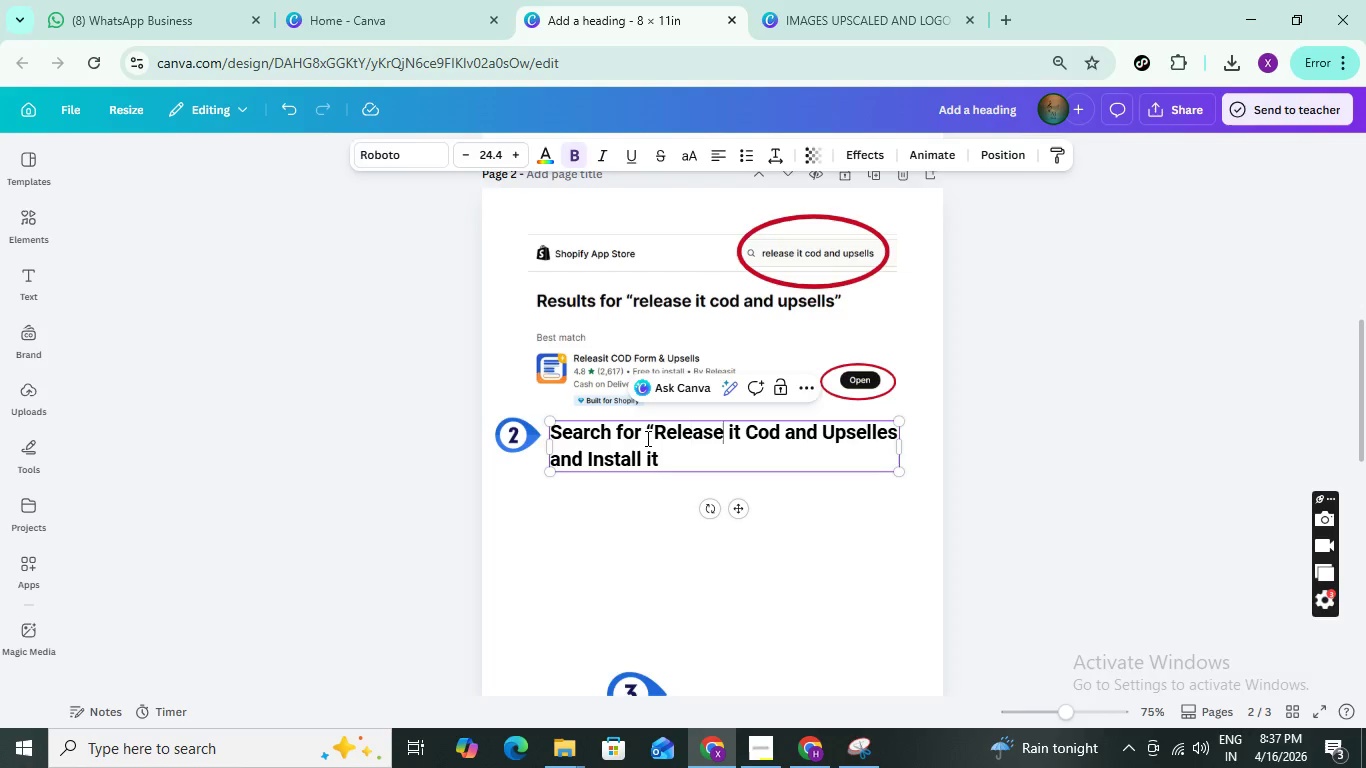 
key(ArrowRight)
 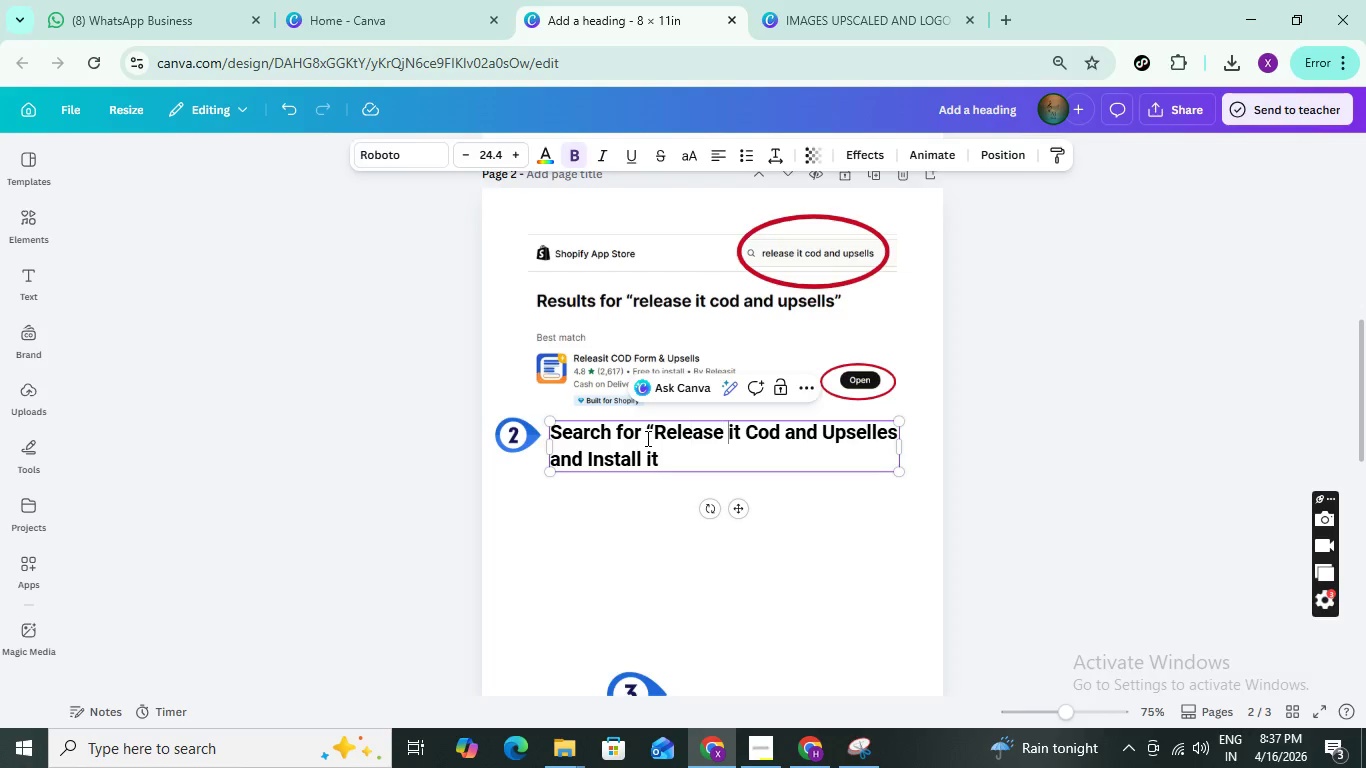 
key(ArrowRight)
 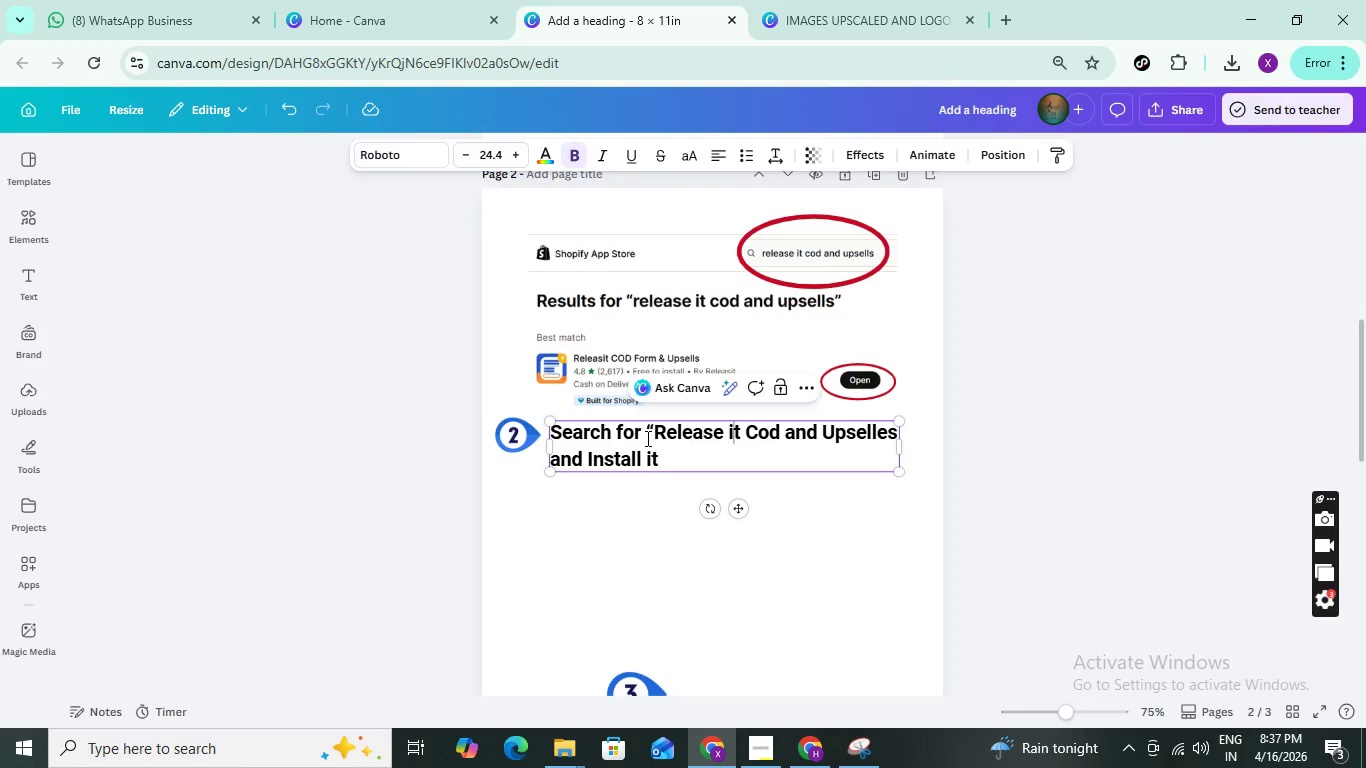 
key(ArrowRight)
 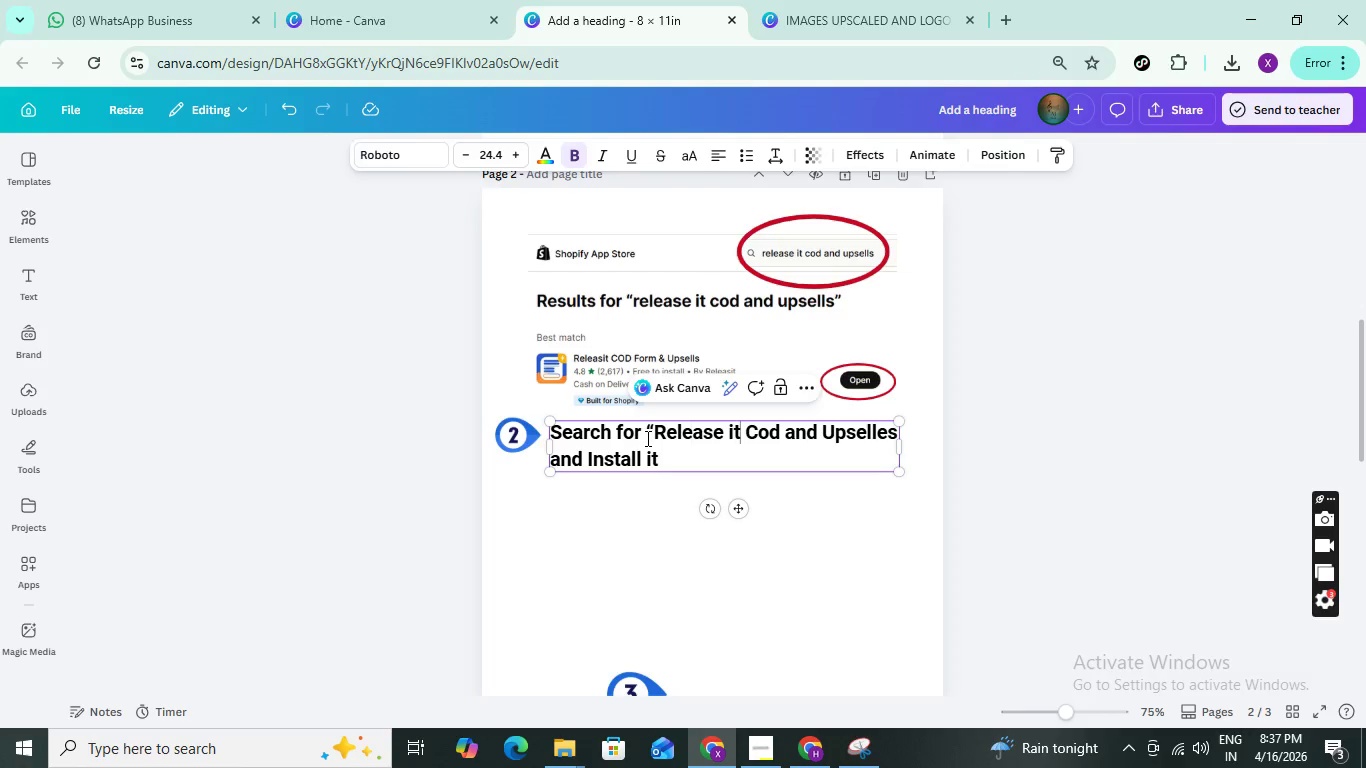 
key(ArrowRight)
 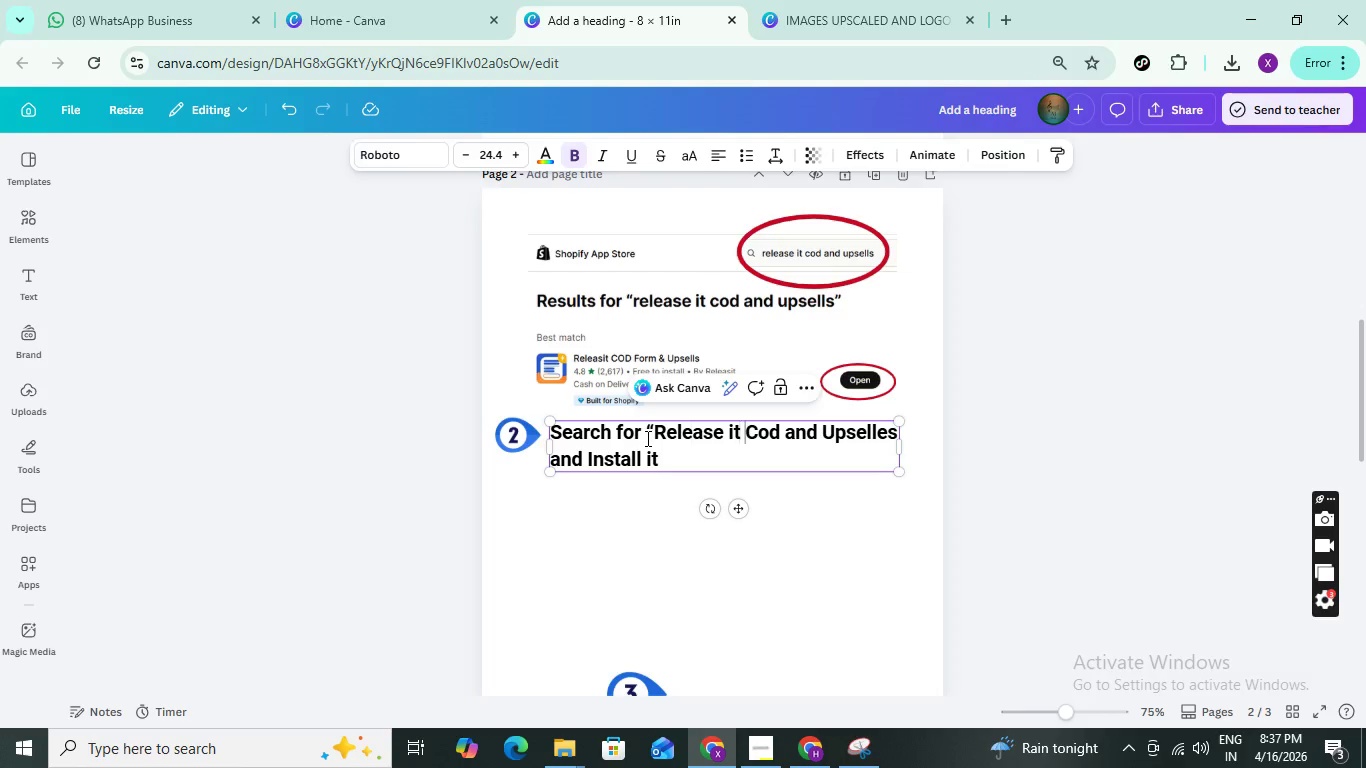 
key(ArrowRight)
 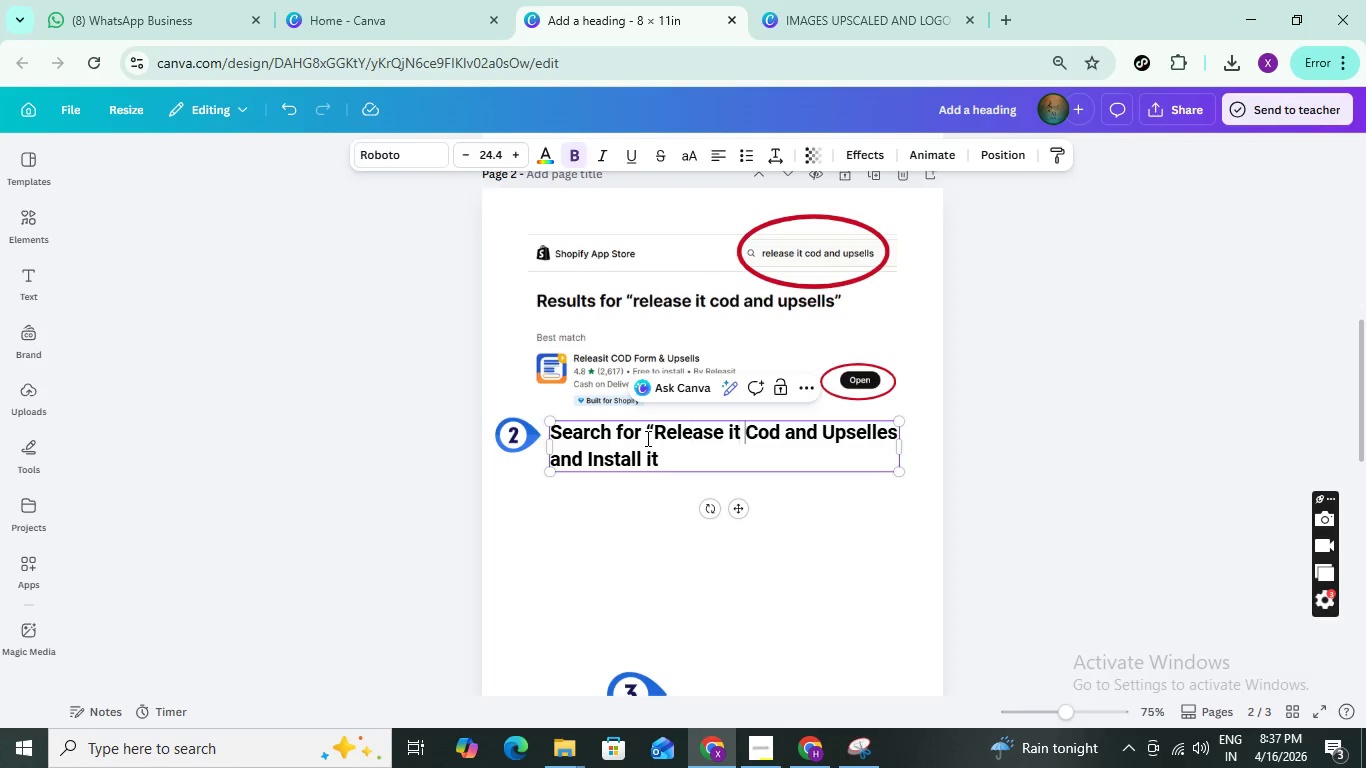 
key(ArrowRight)
 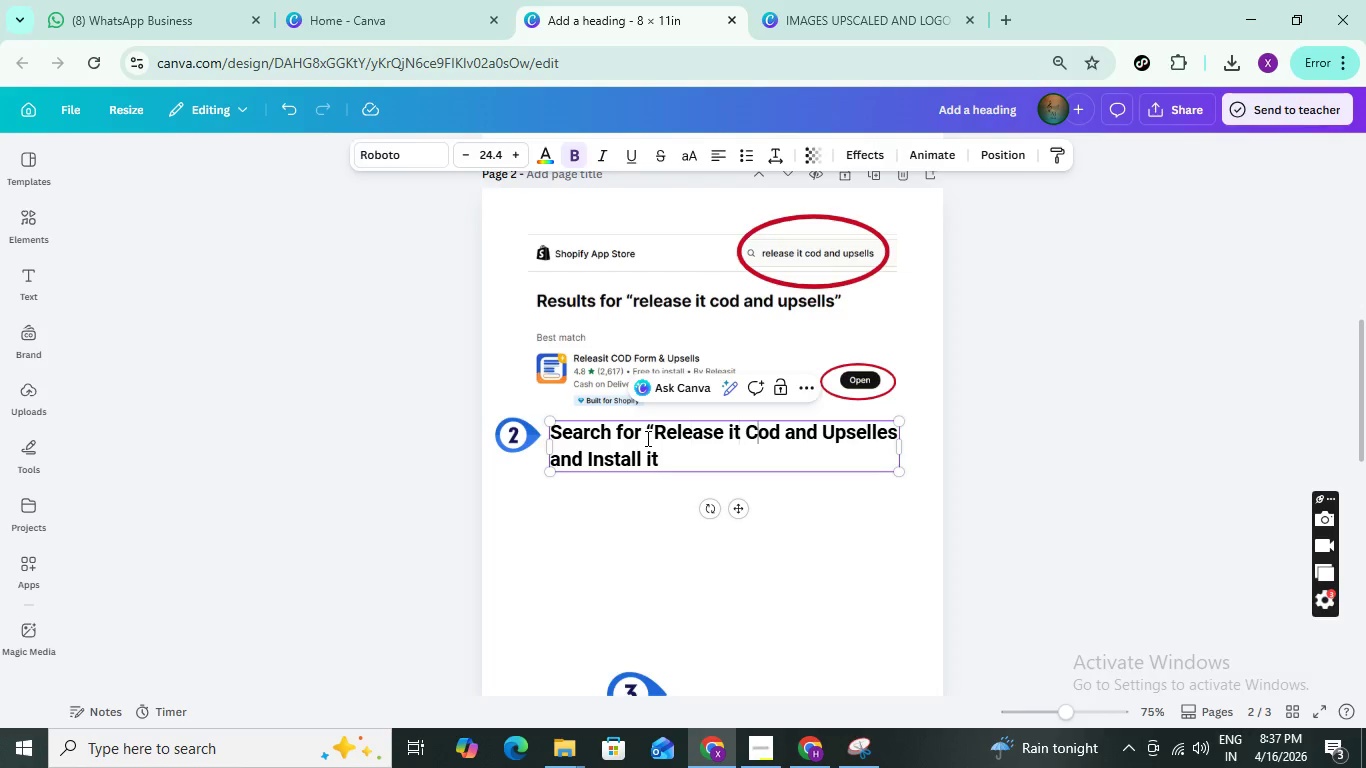 
key(ArrowRight)
 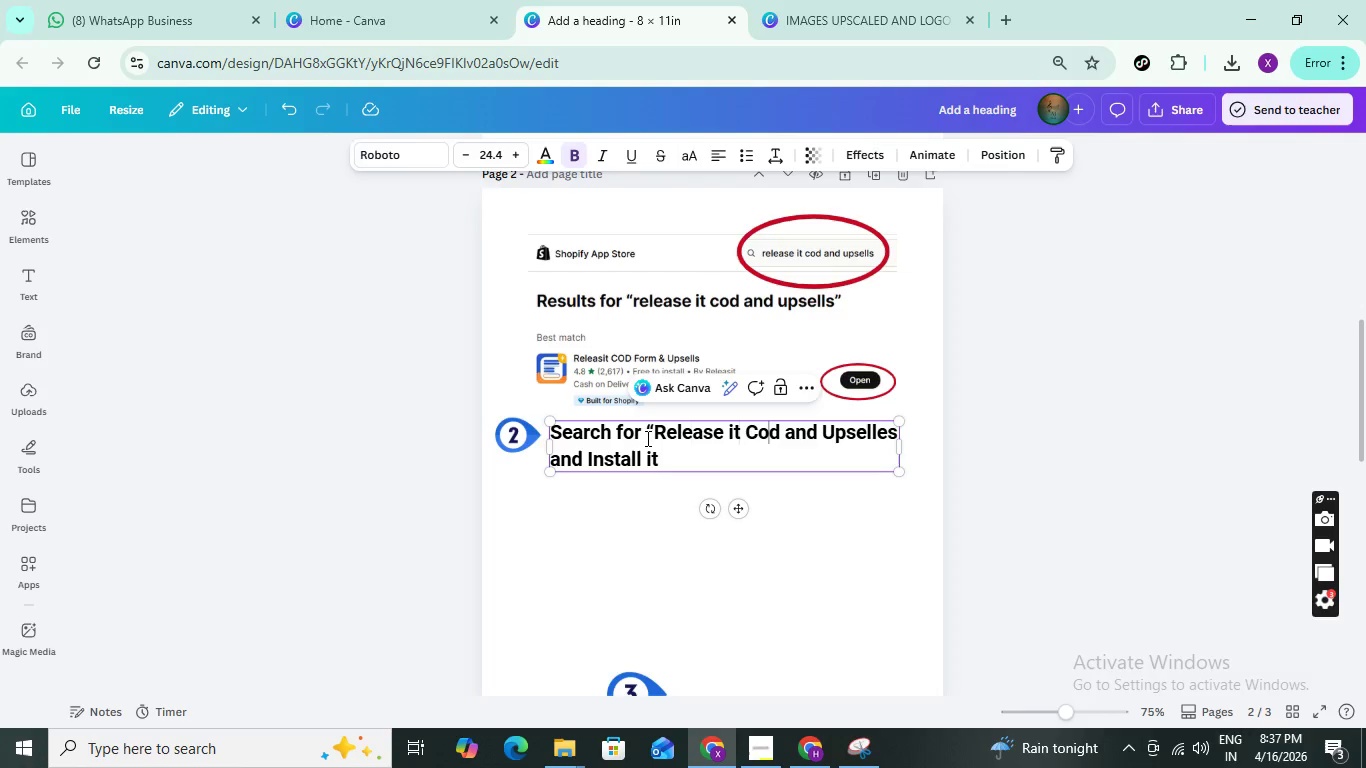 
key(ArrowRight)
 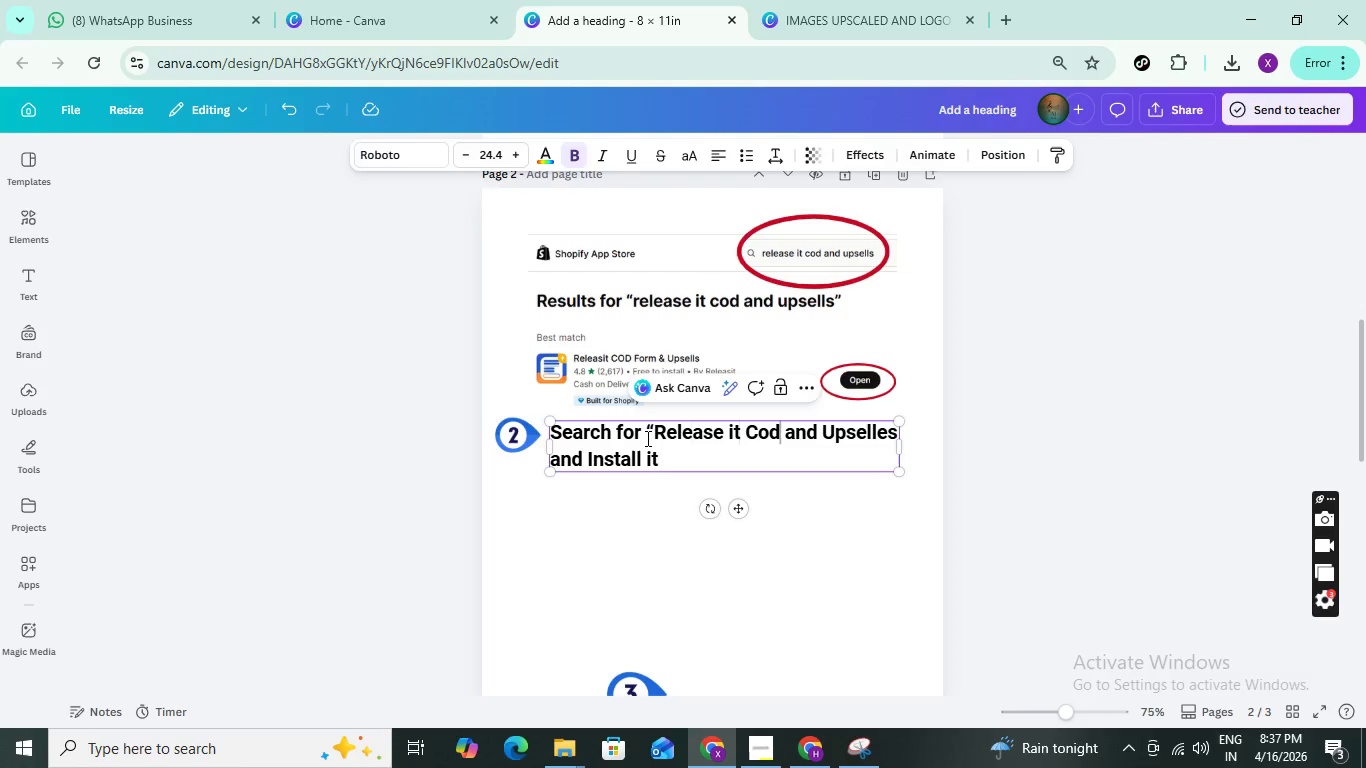 
key(ArrowRight)
 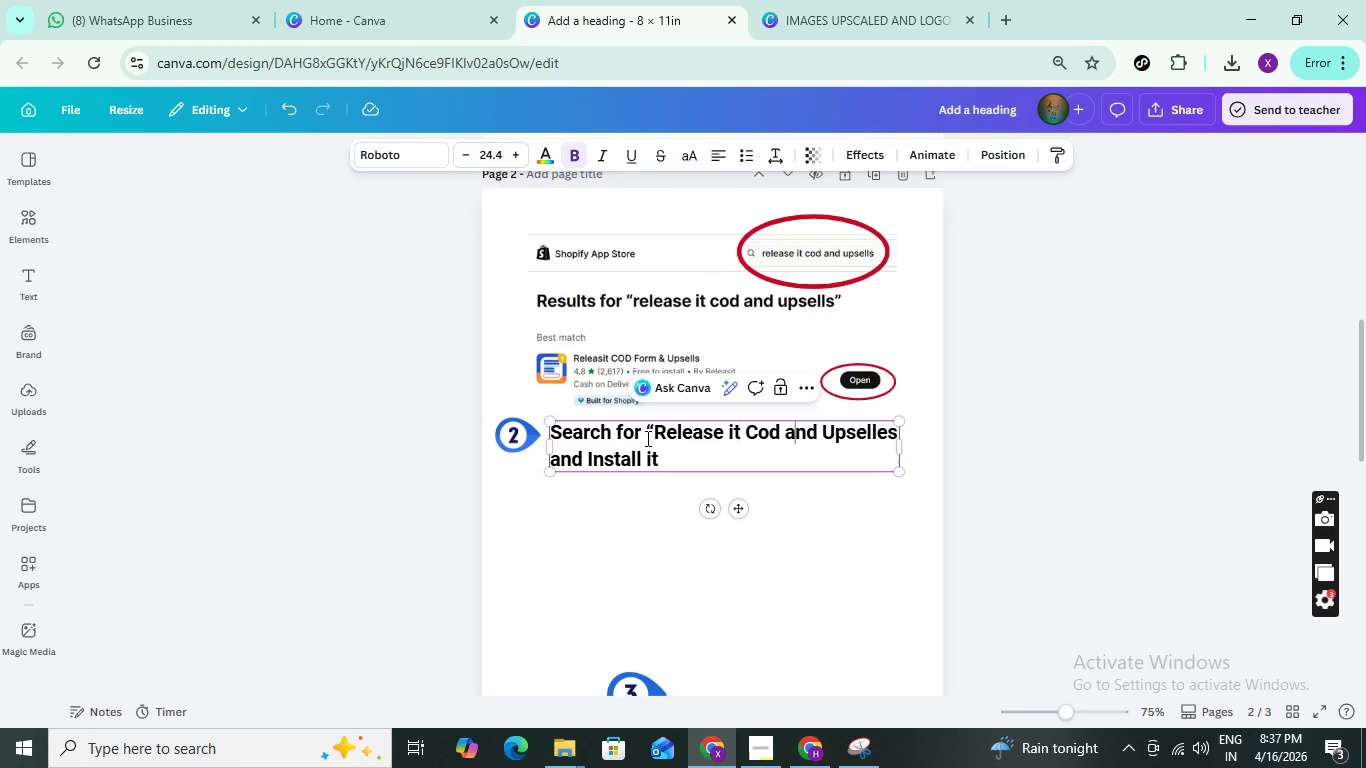 
key(ArrowRight)
 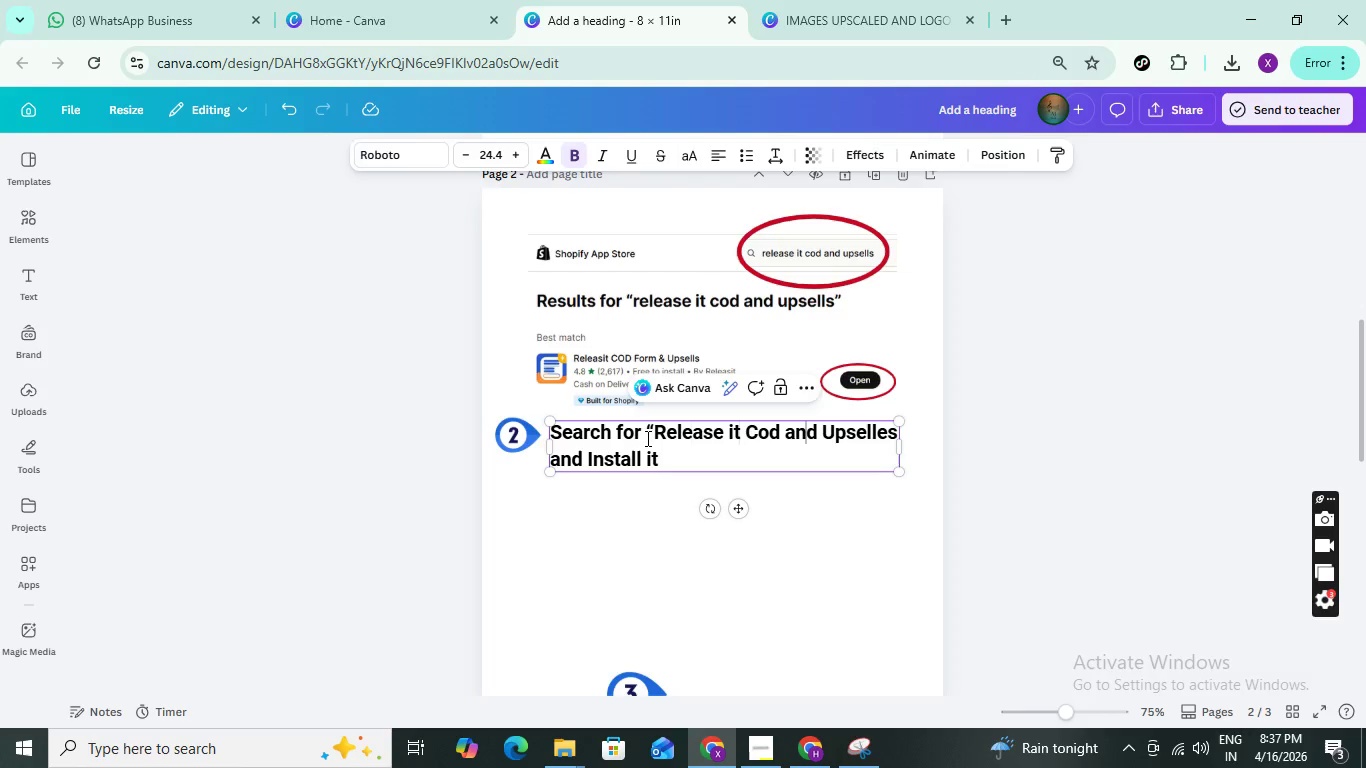 
key(ArrowRight)
 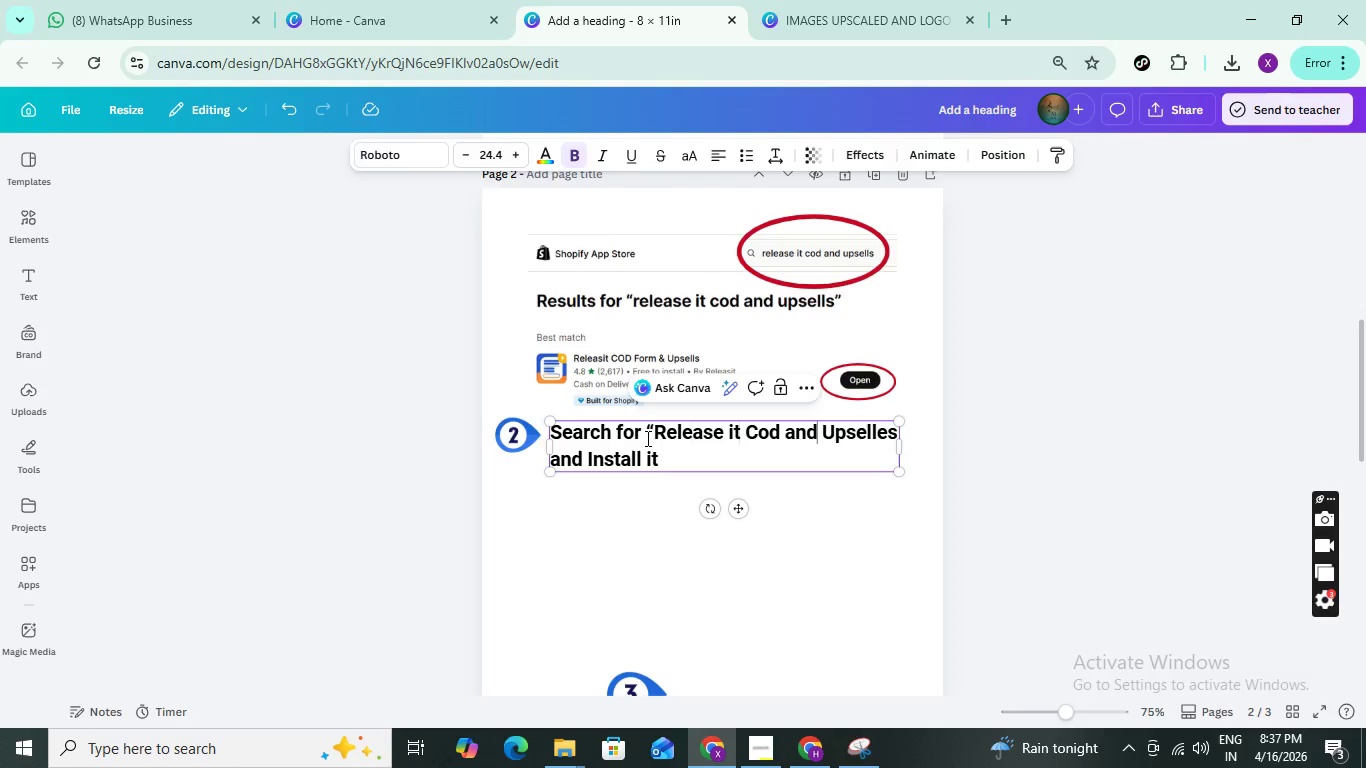 
key(ArrowRight)
 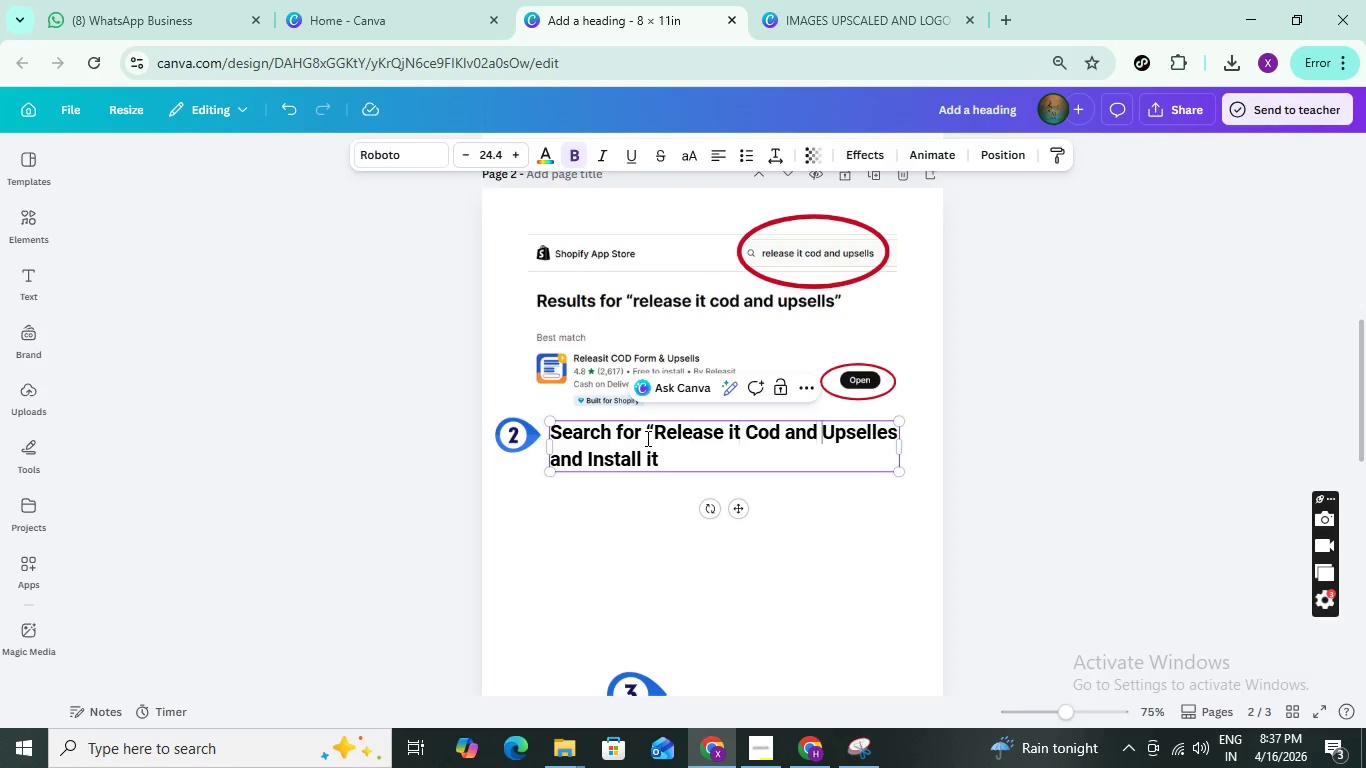 
key(ArrowRight)
 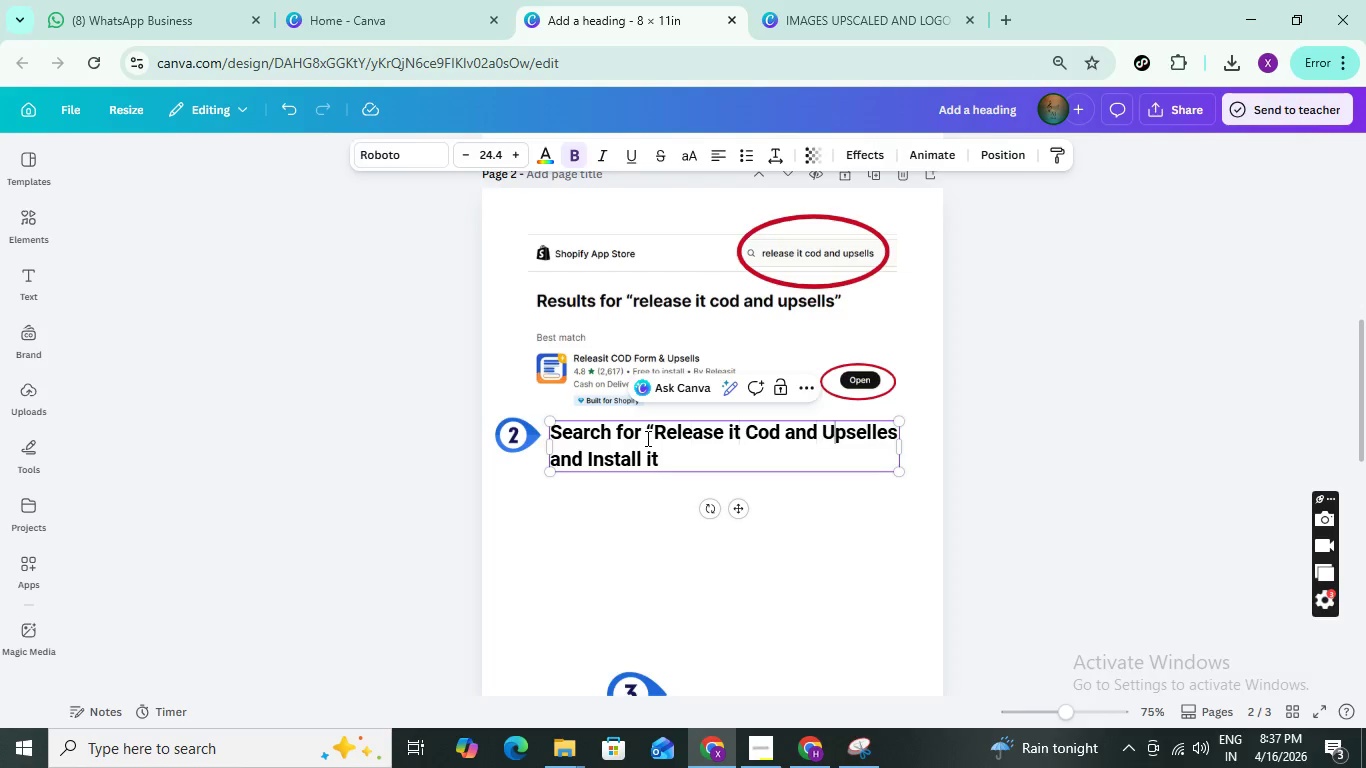 
key(ArrowRight)
 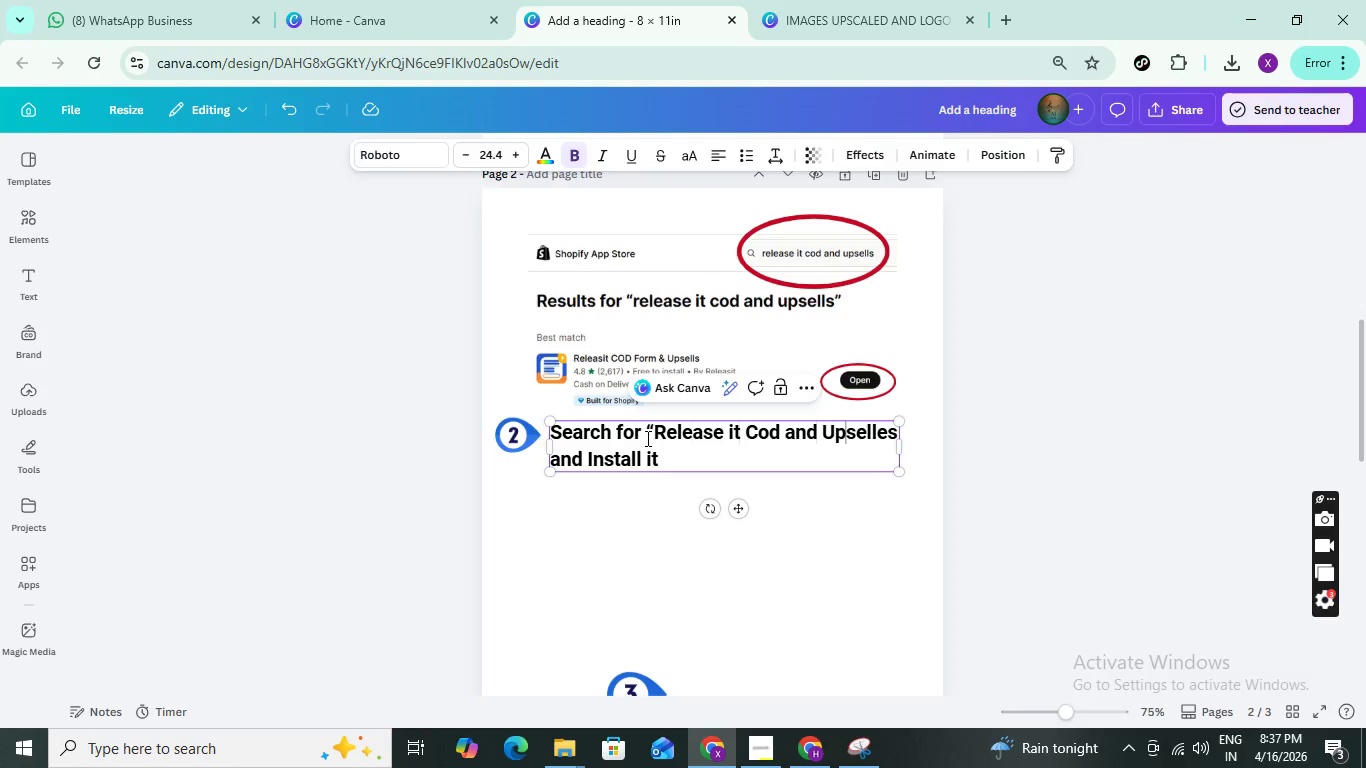 
key(ArrowRight)
 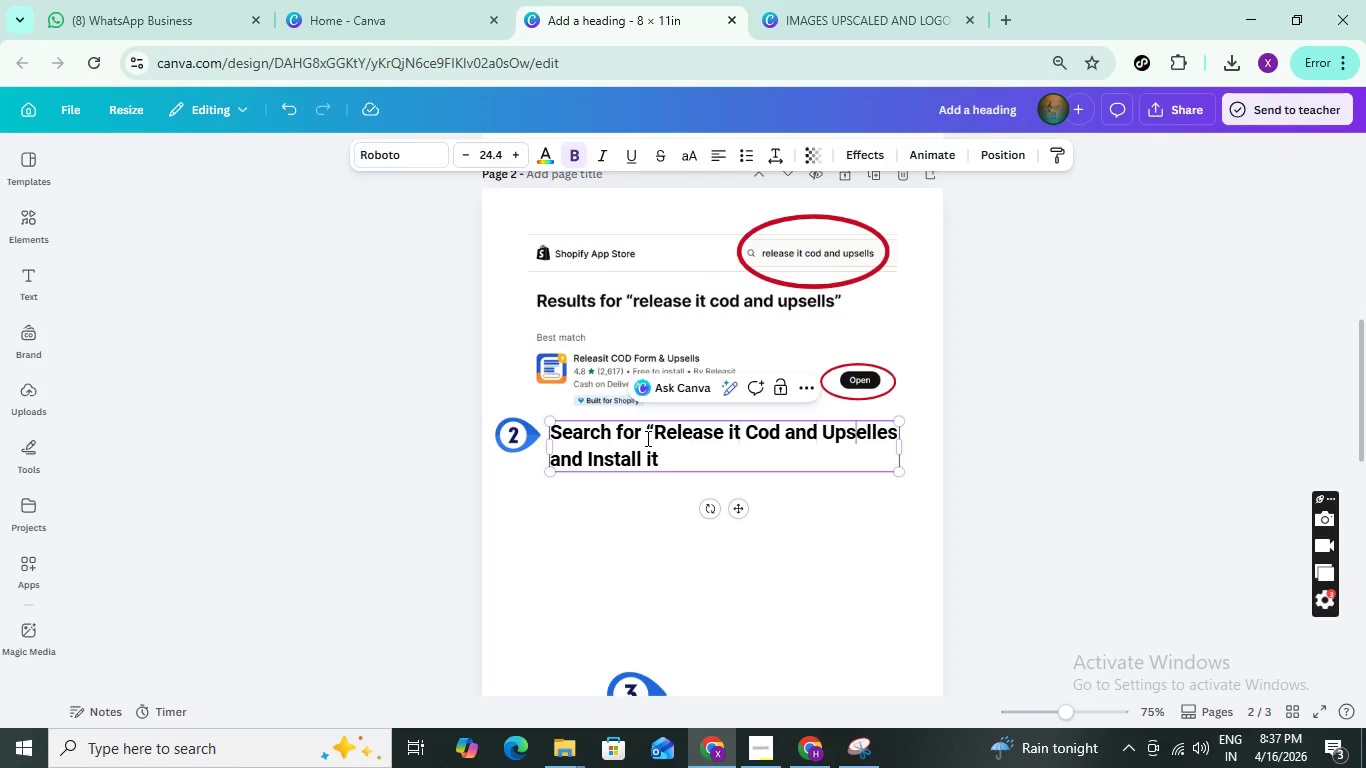 
key(ArrowRight)
 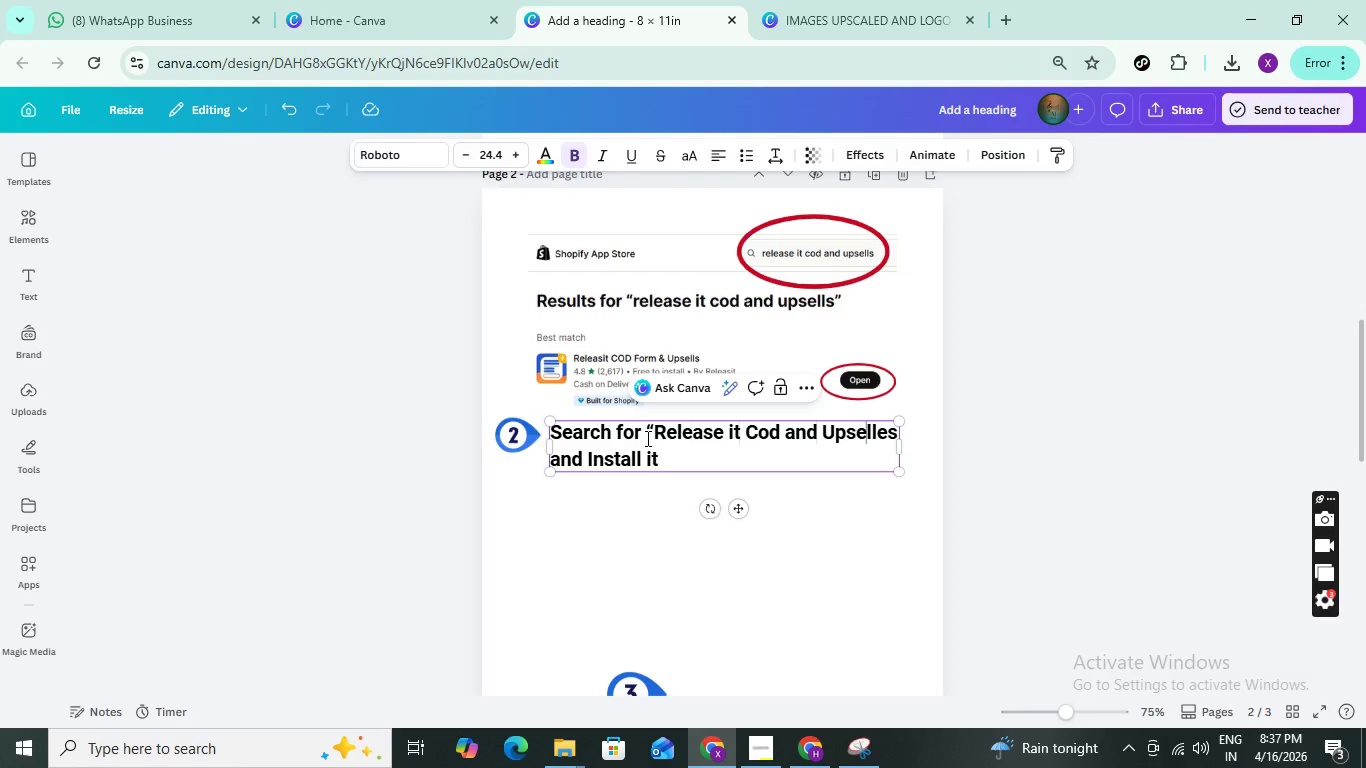 
key(ArrowRight)
 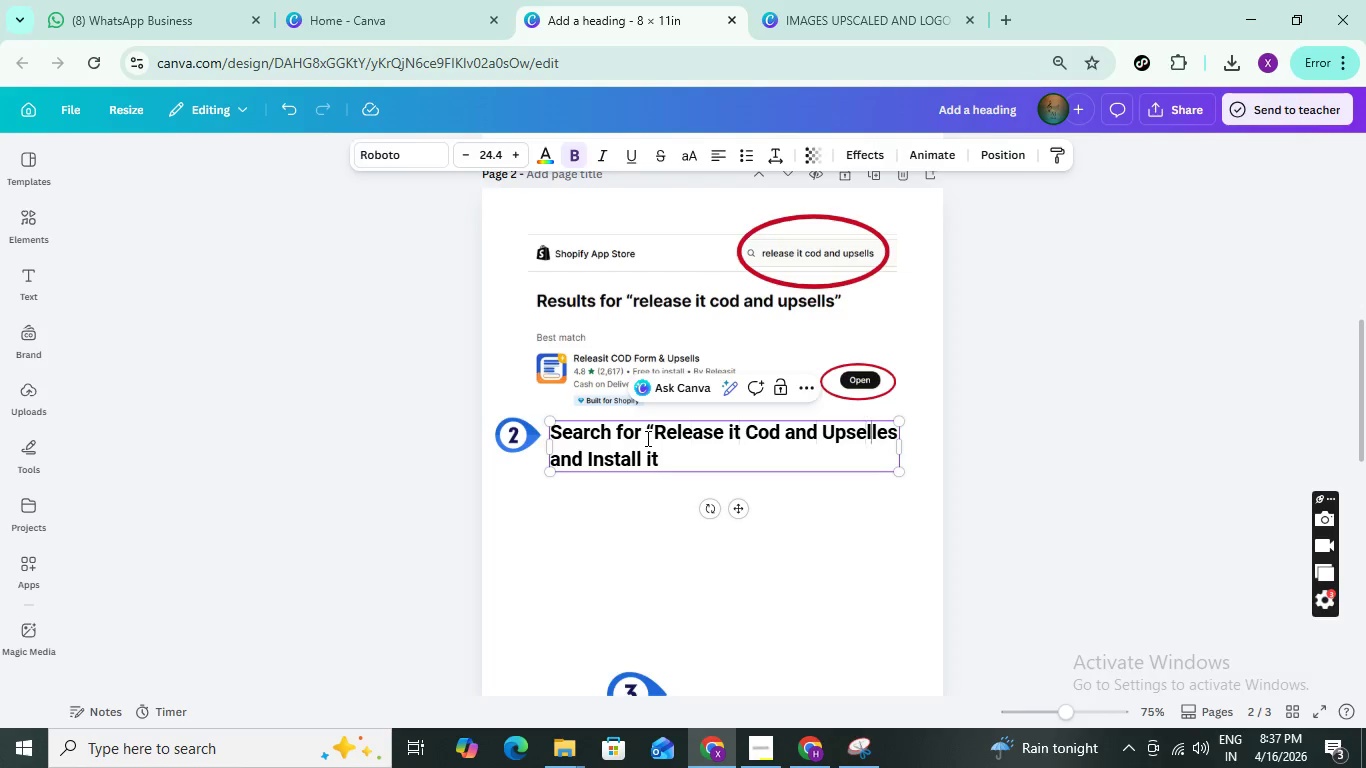 
key(ArrowRight)
 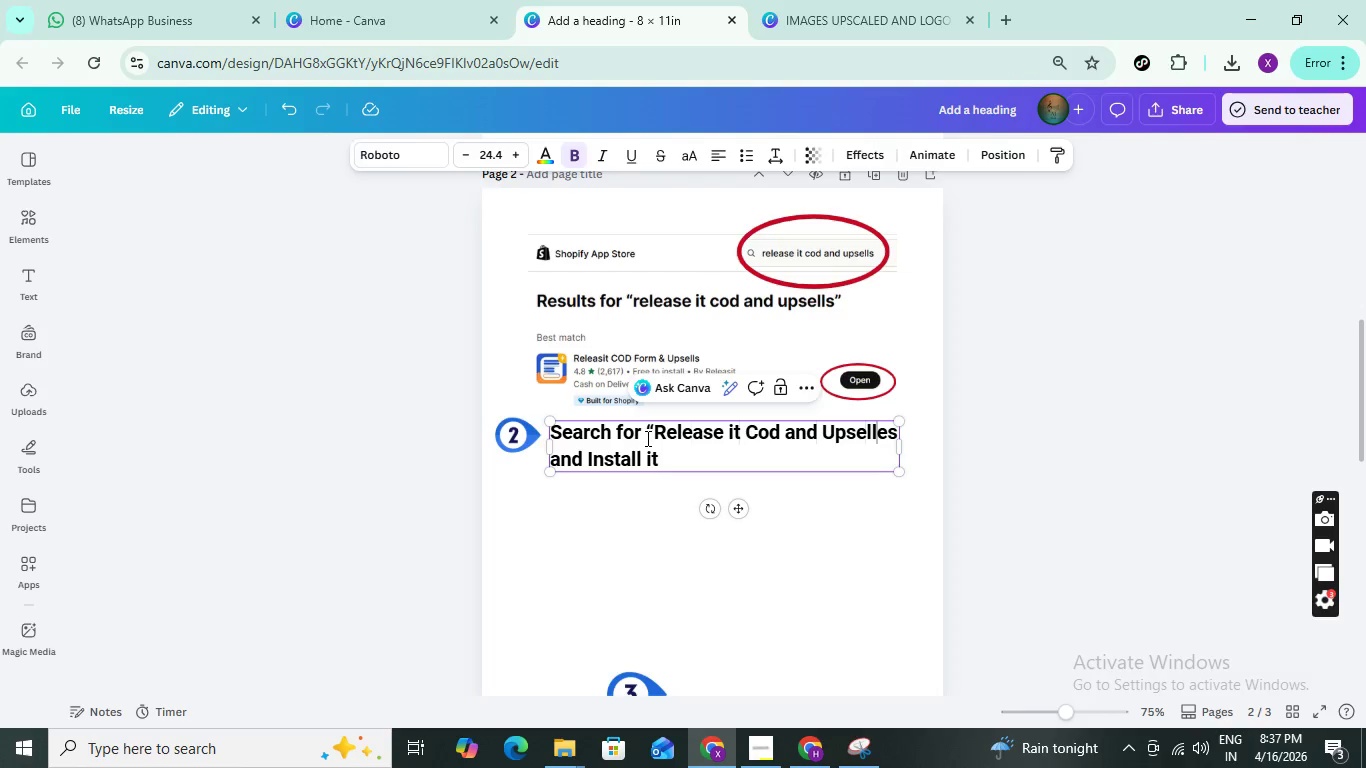 
key(ArrowRight)
 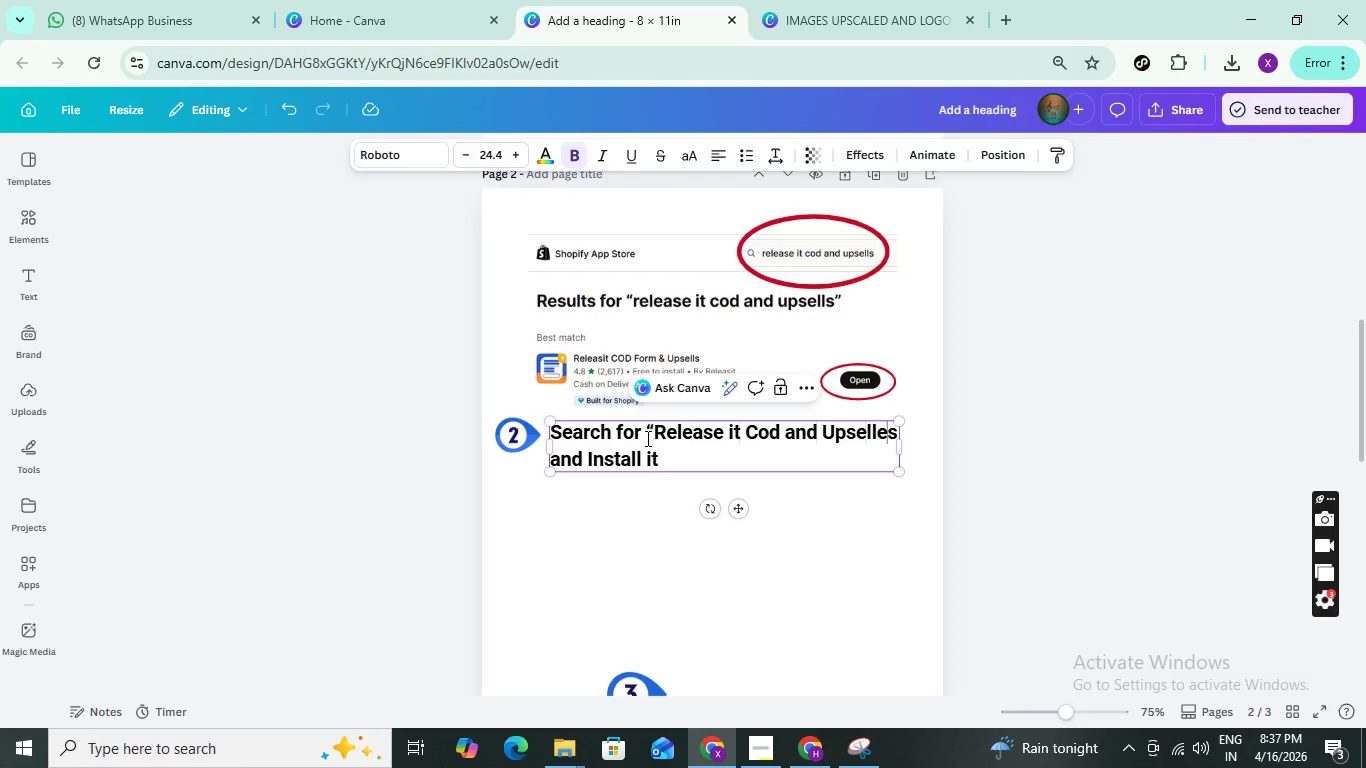 
key(ArrowRight)
 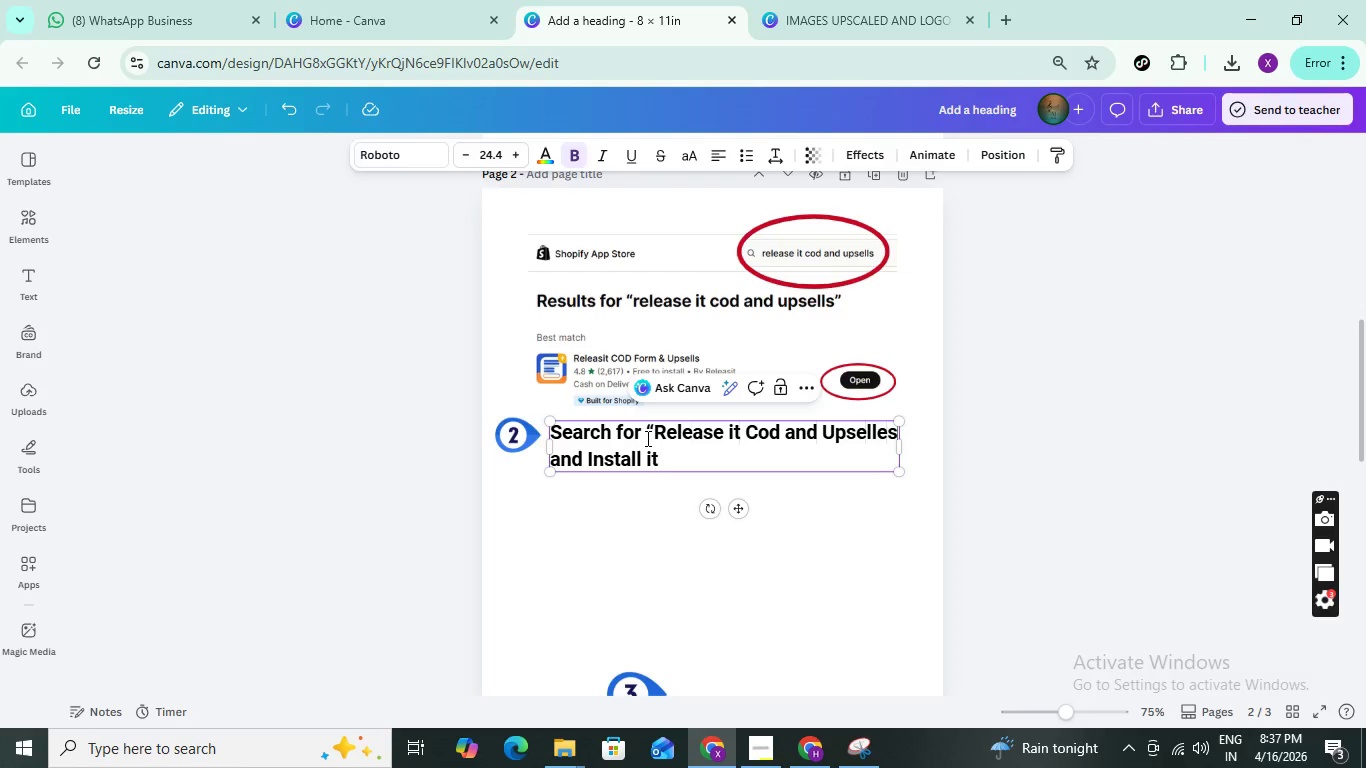 
key(ArrowRight)
 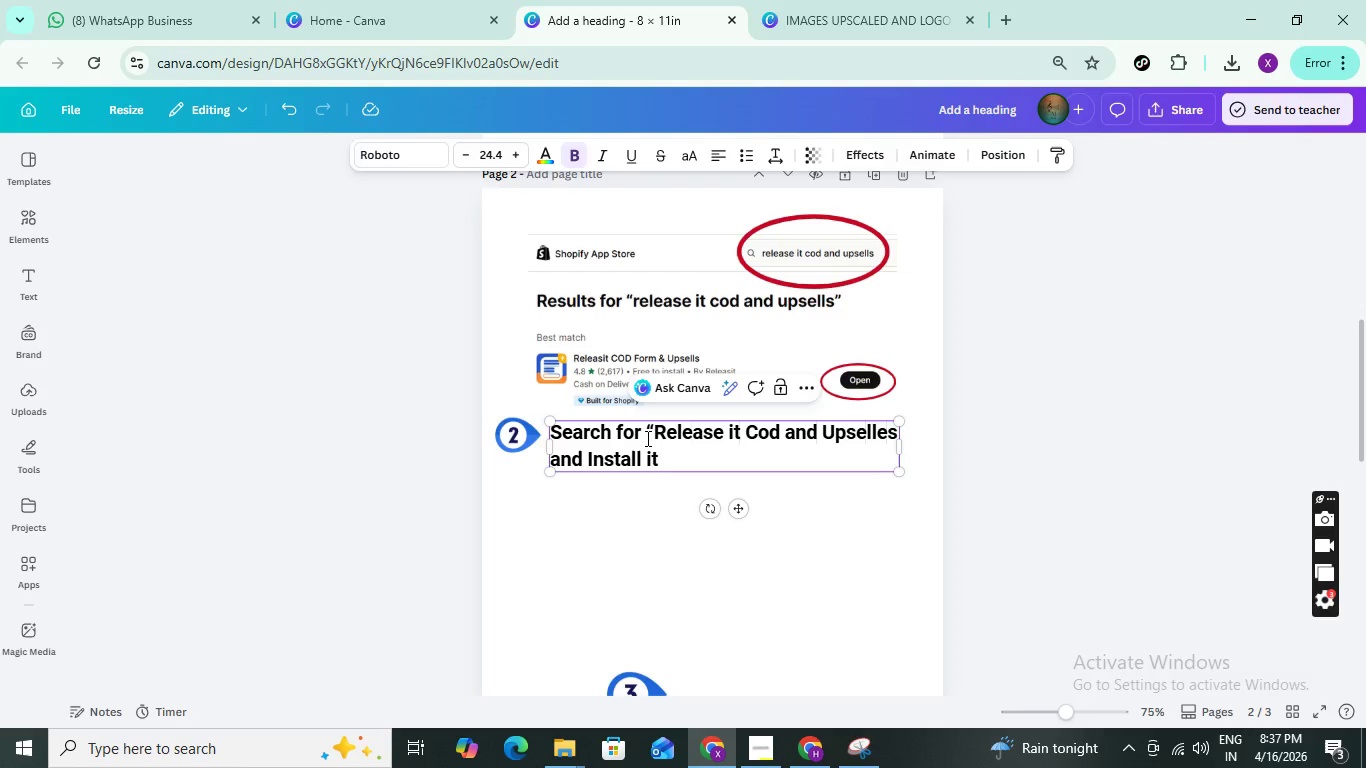 
key(Shift+Quote)
 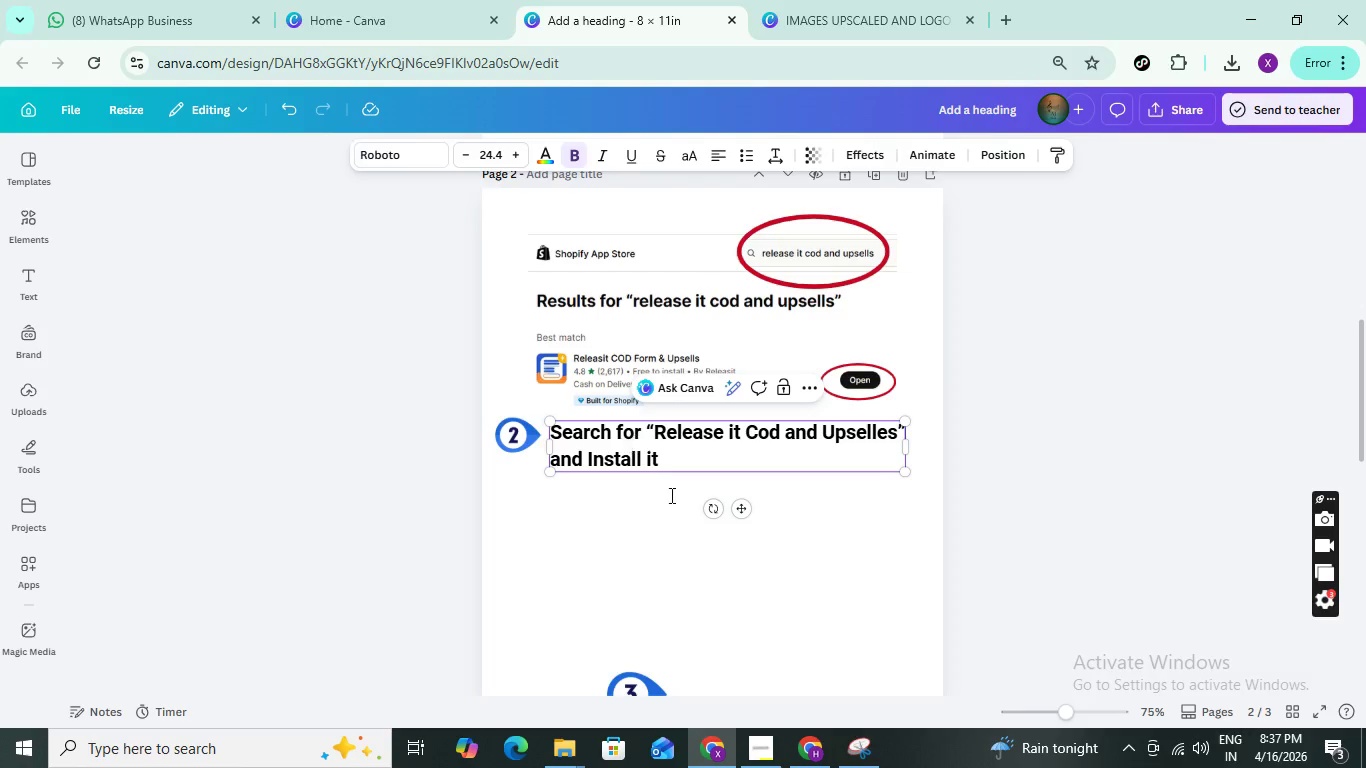 
left_click([836, 590])
 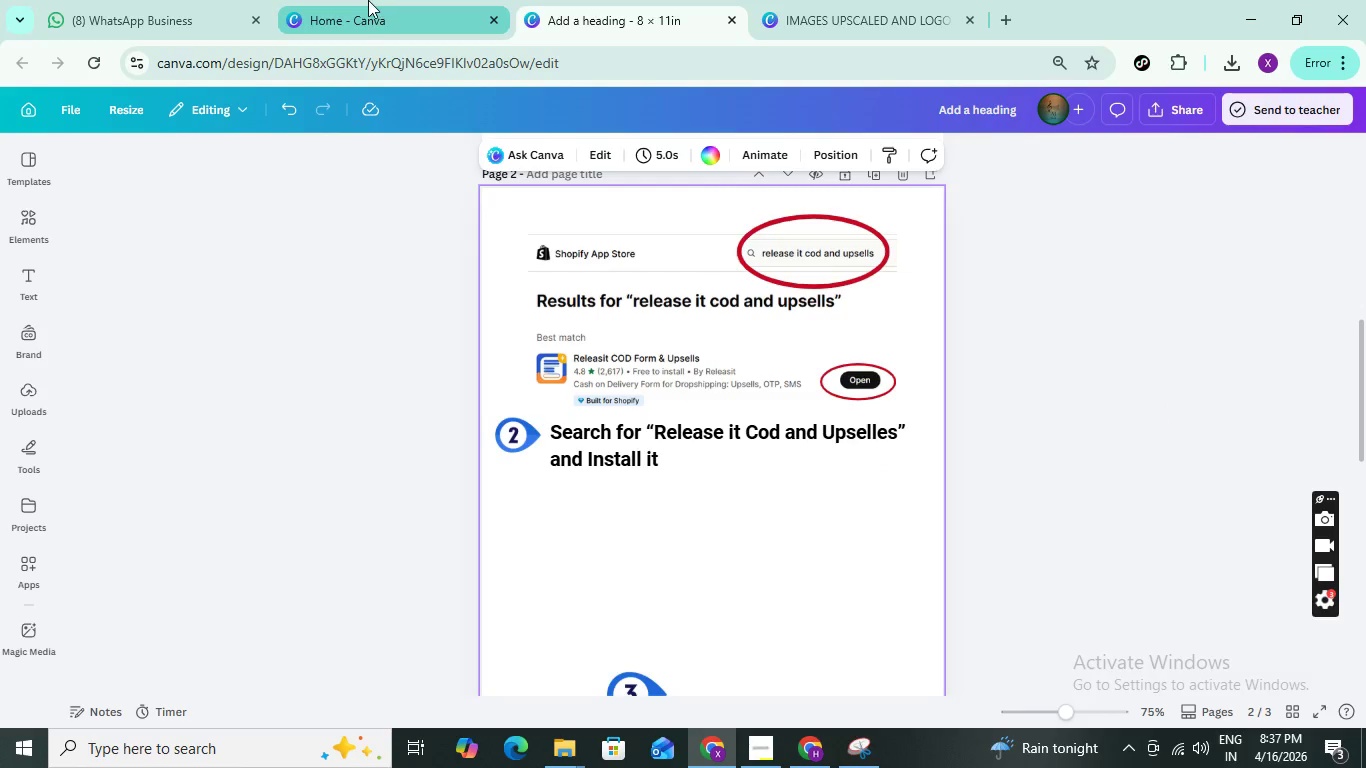 
wait(6.64)
 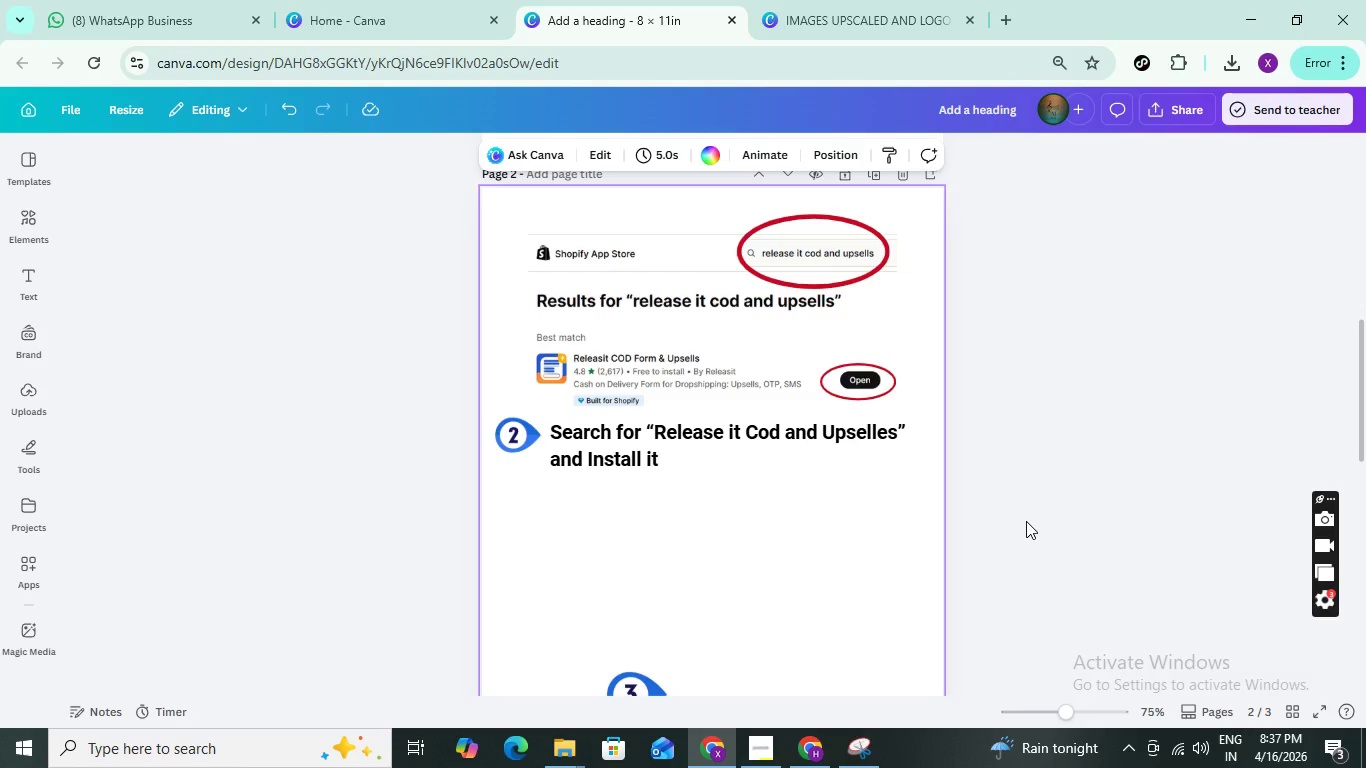 
left_click([717, 755])
 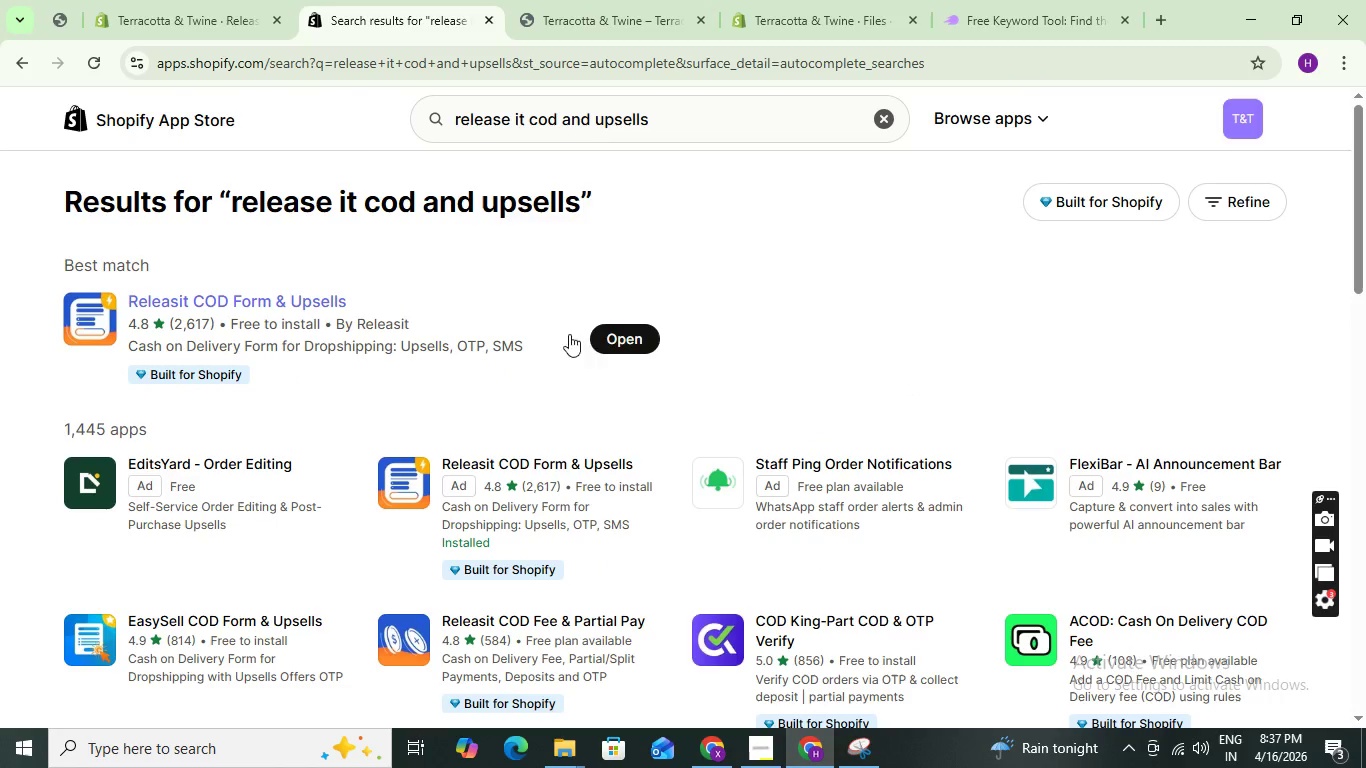 
left_click([600, 337])
 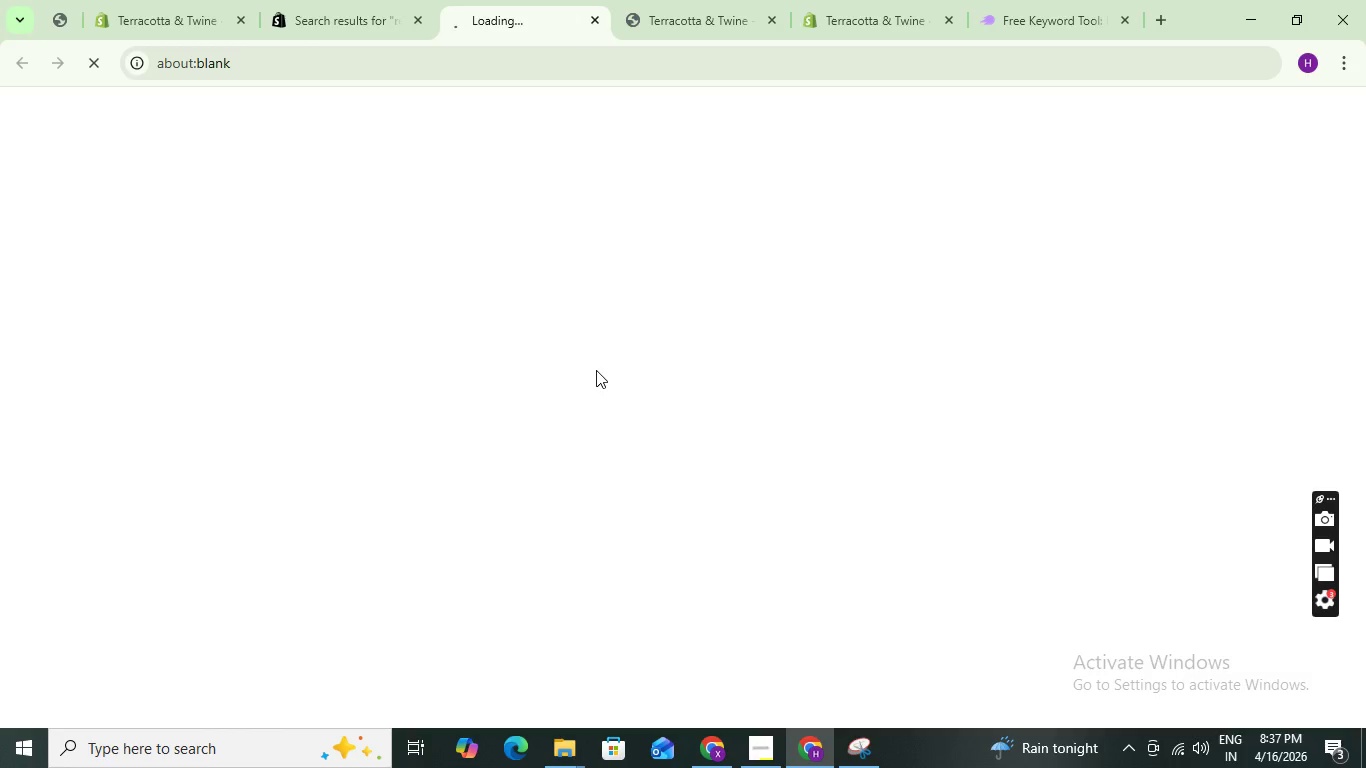 
wait(13.05)
 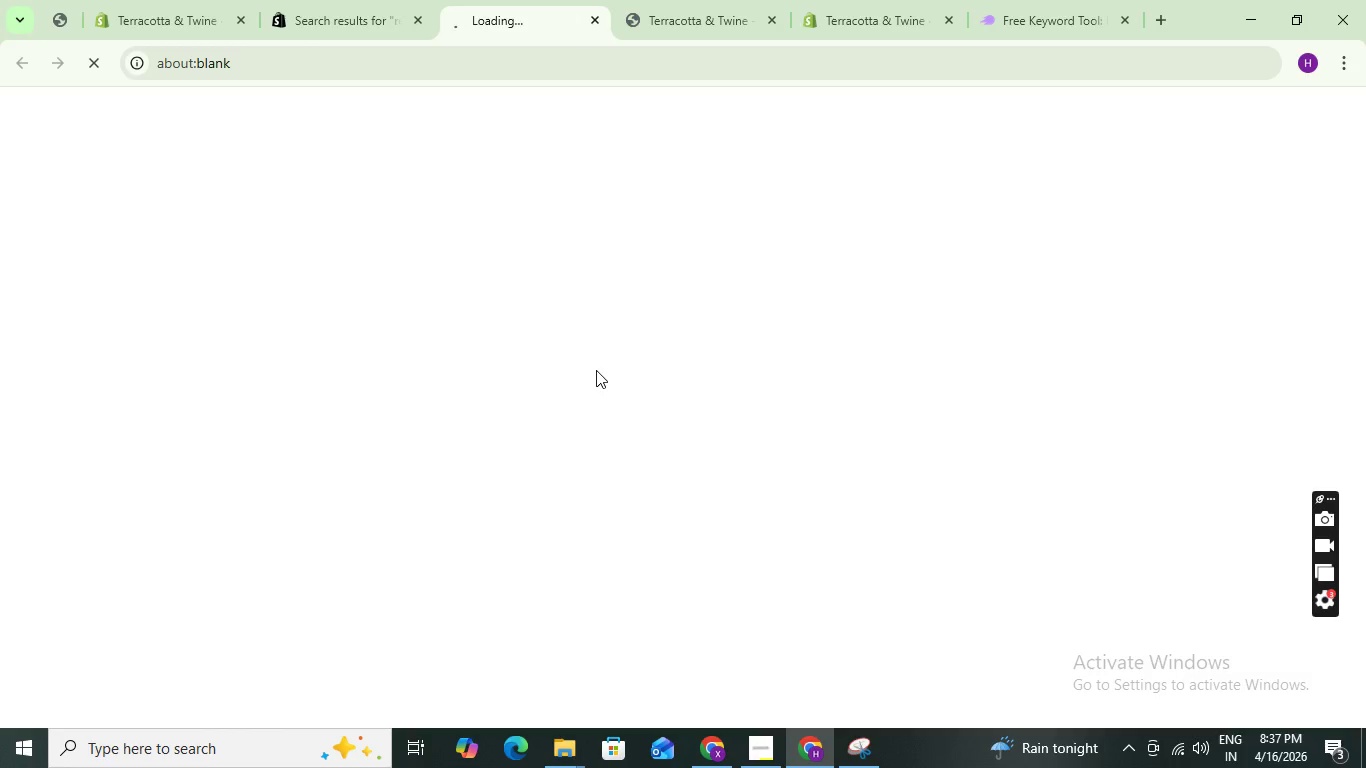 
left_click([760, 746])